 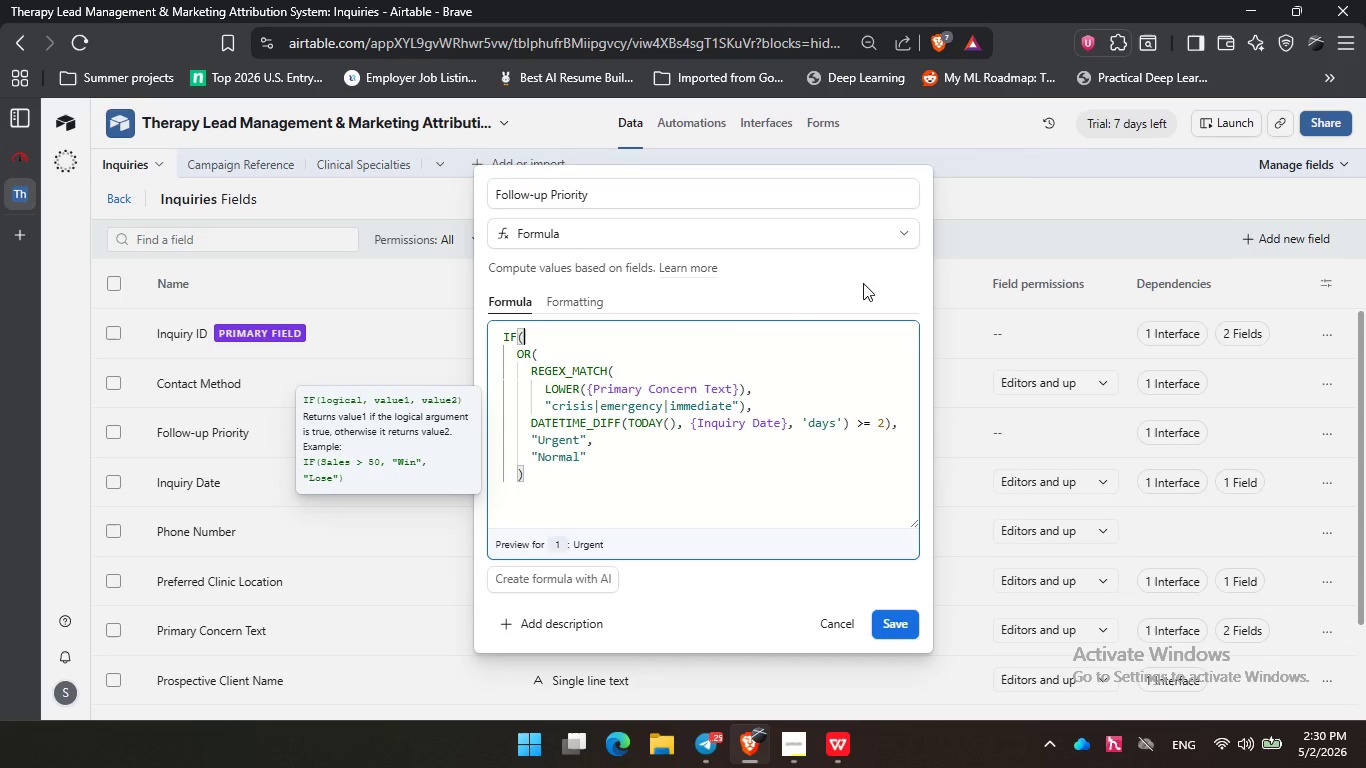 
triple_click([863, 283])
 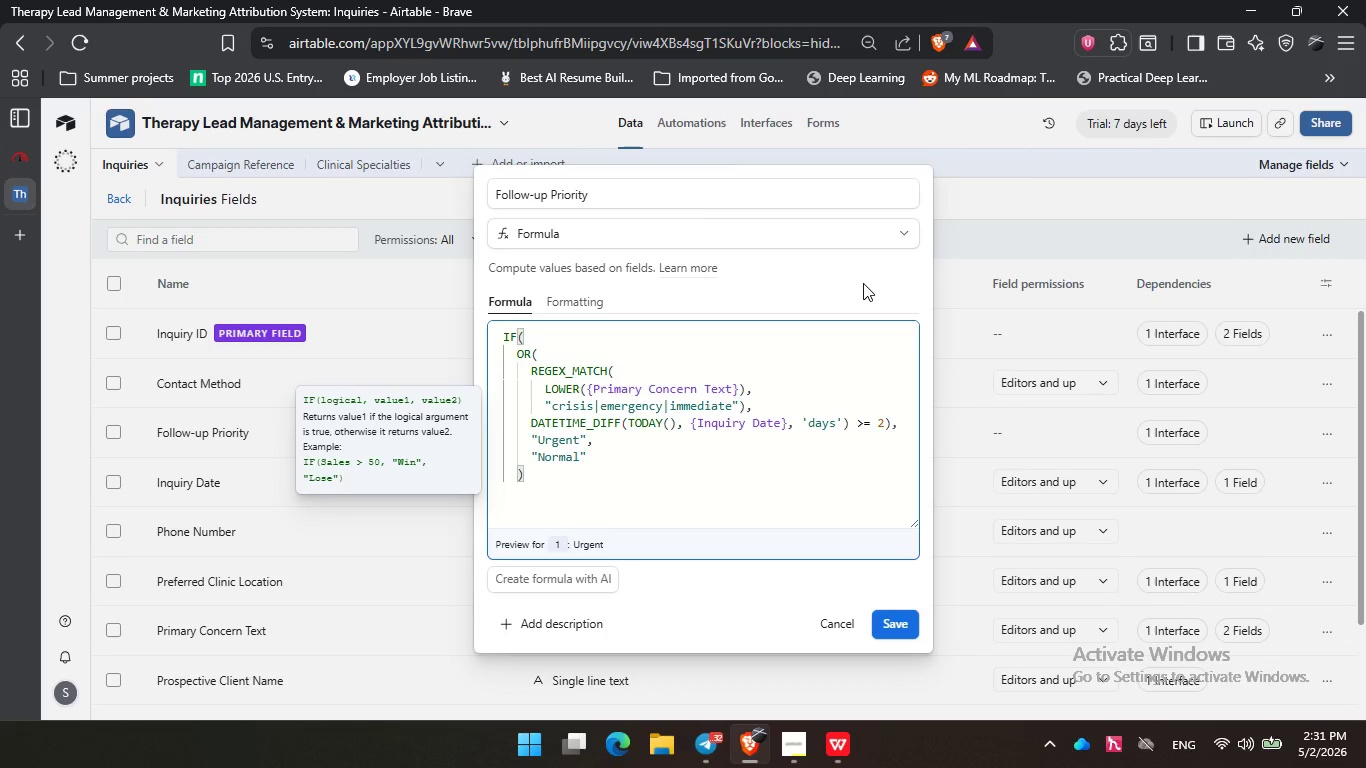 
wait(50.55)
 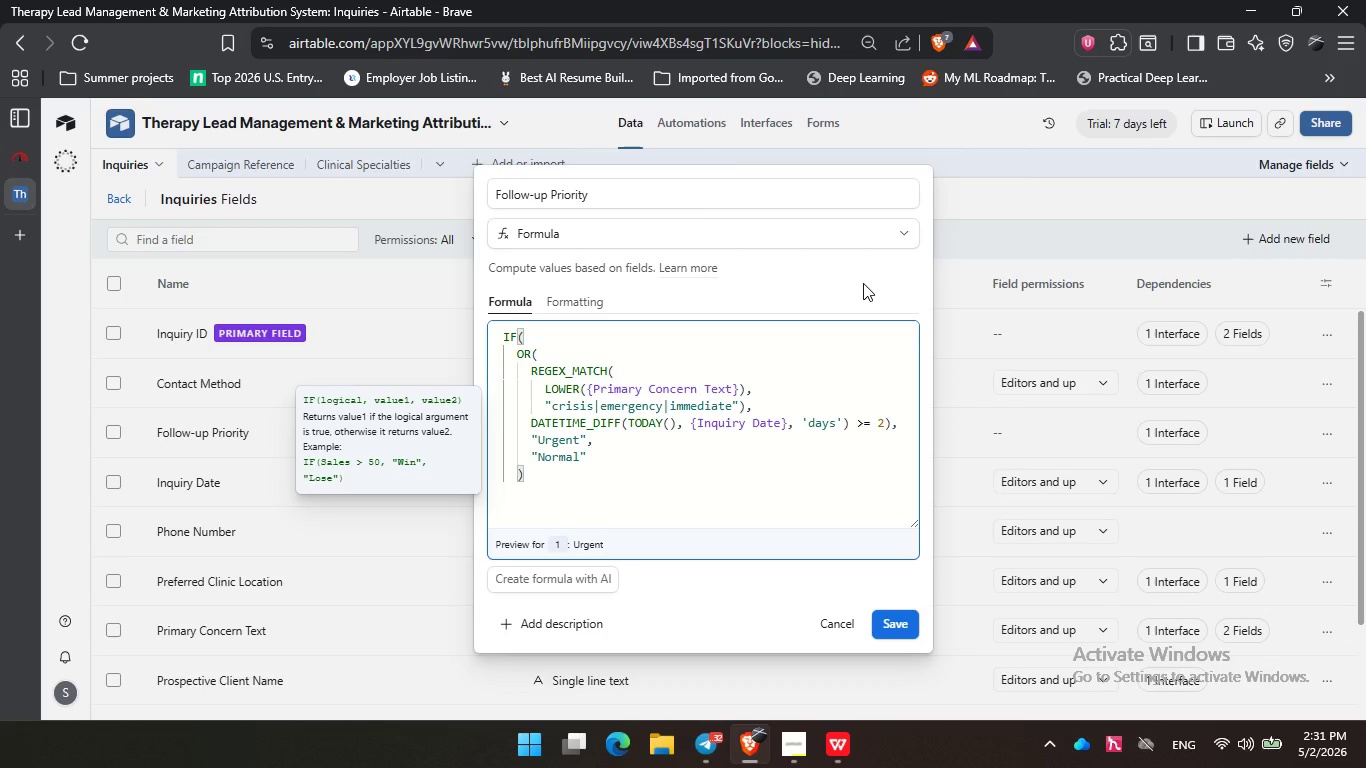 
left_click([813, 291])
 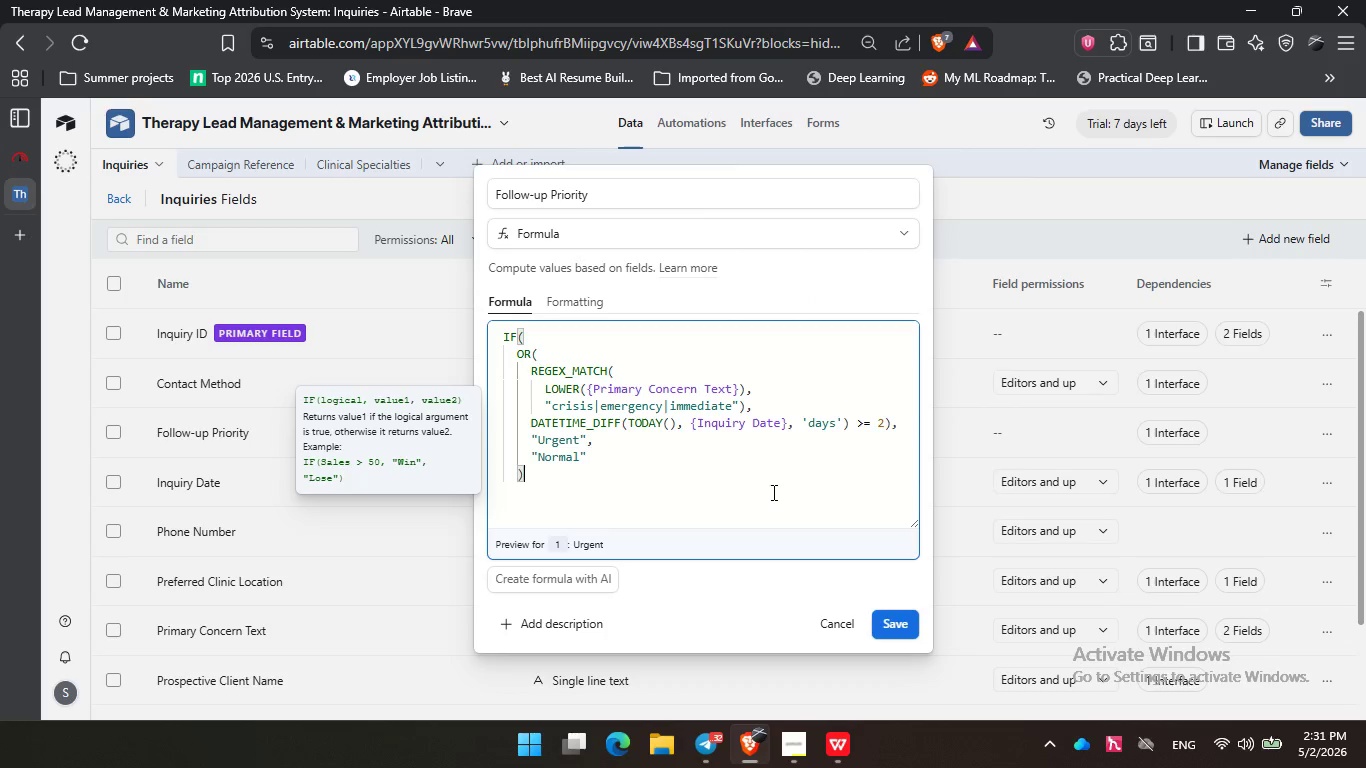 
left_click([772, 492])
 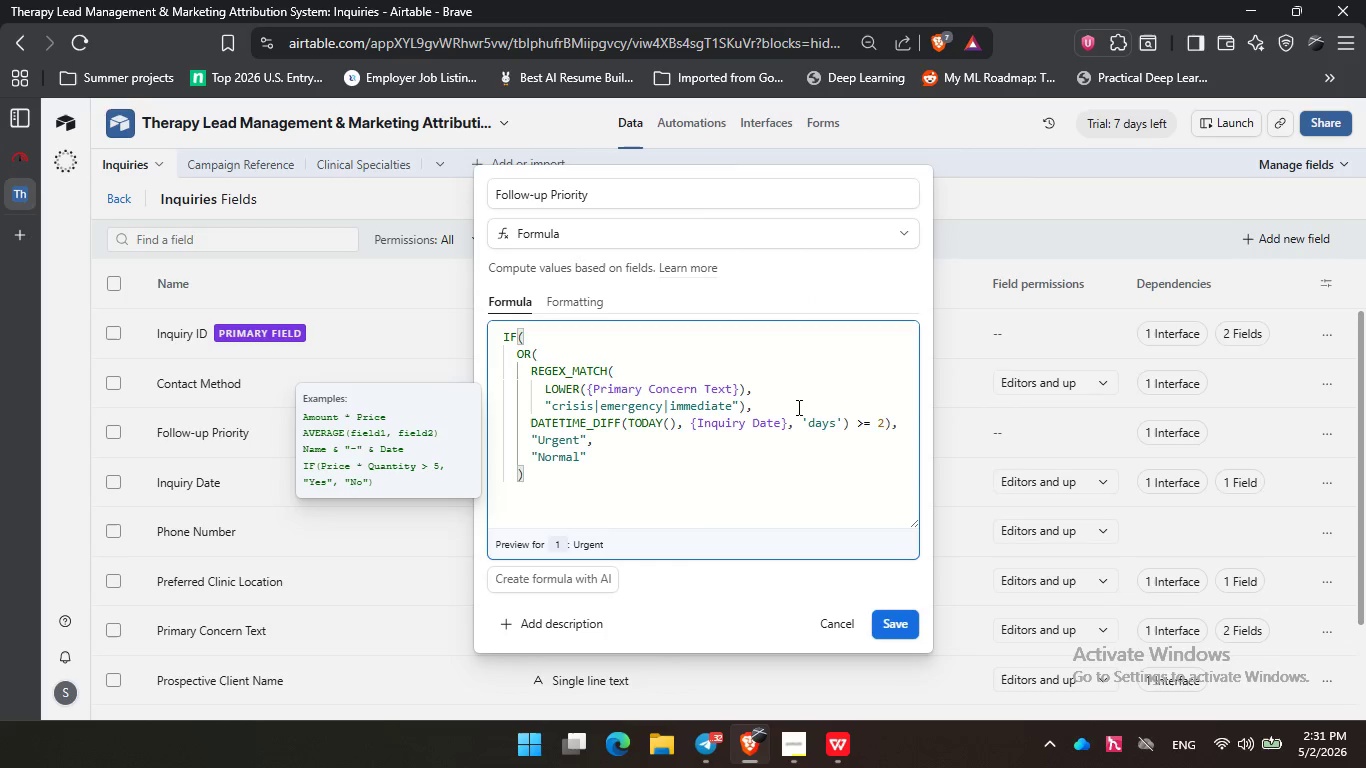 
left_click([797, 406])
 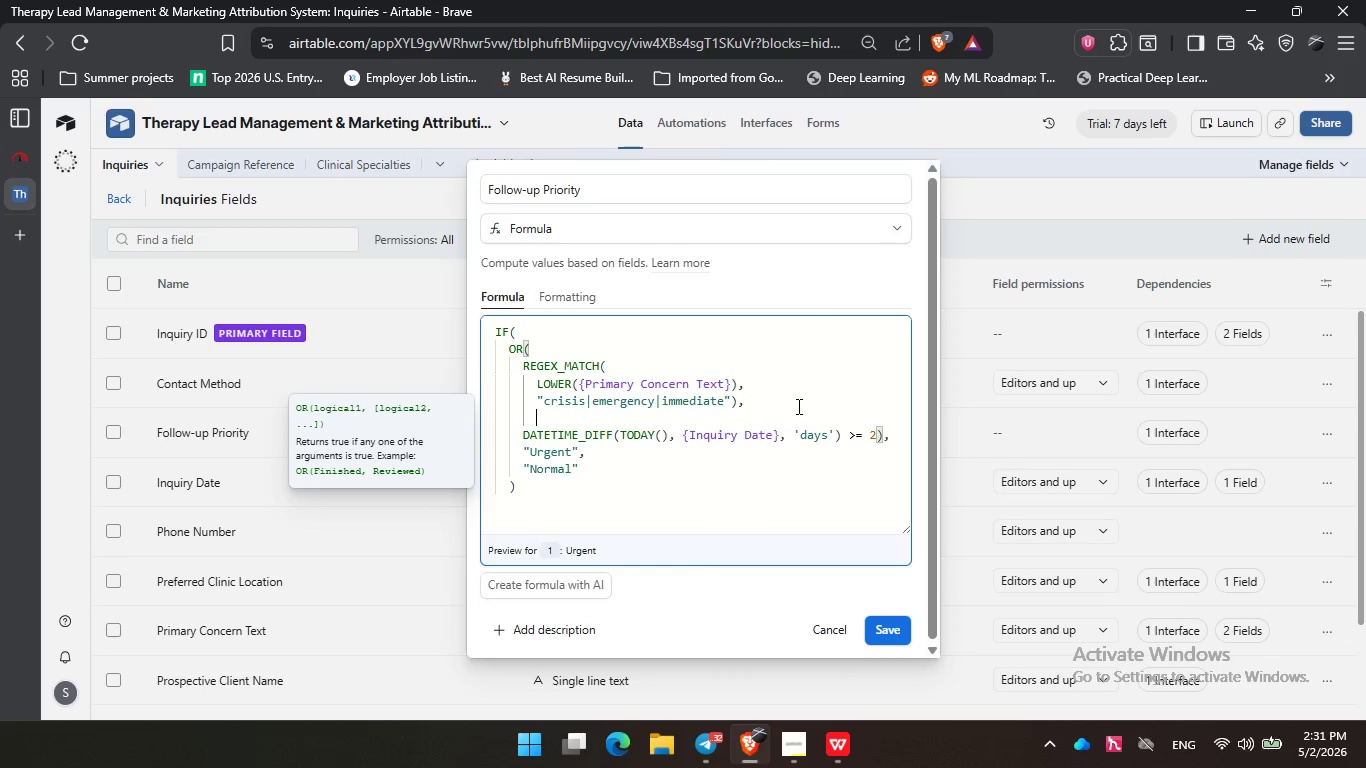 
key(Enter)
 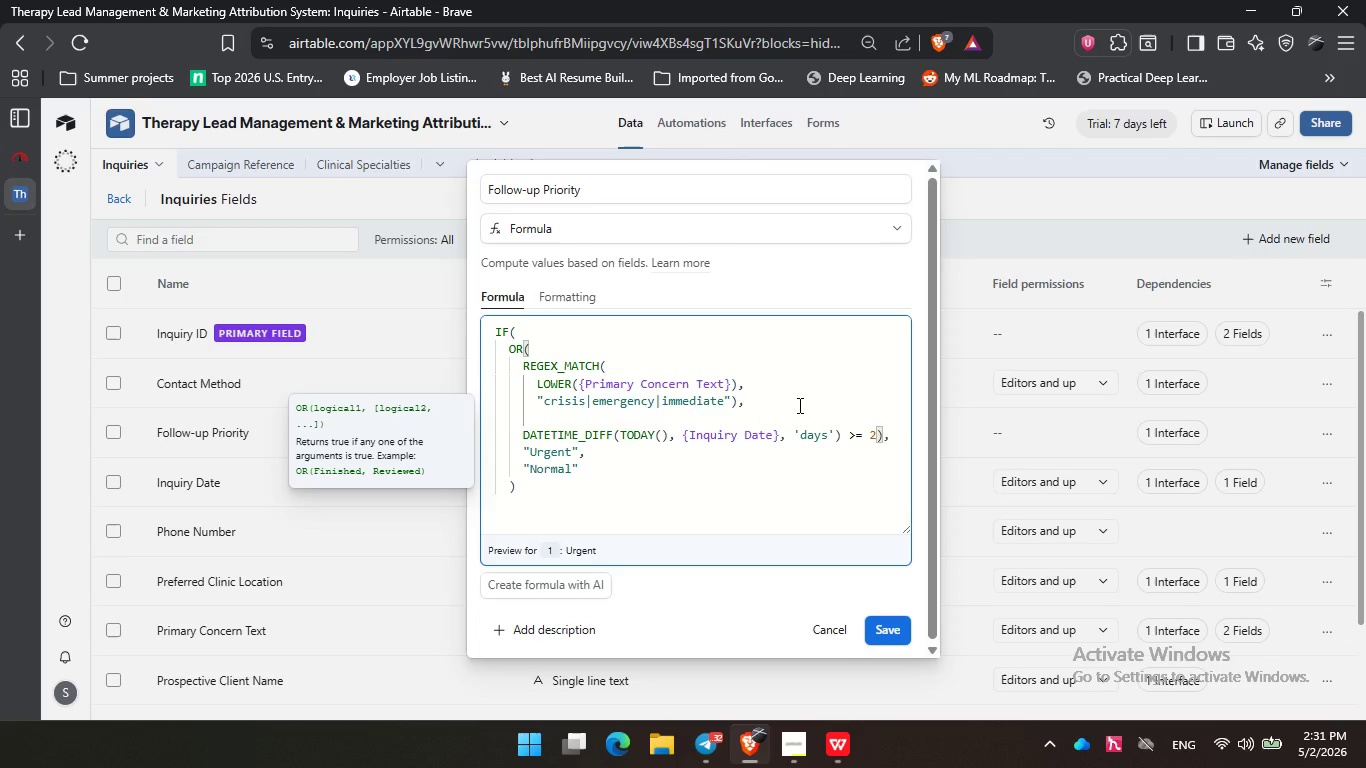 
key(Backspace)
 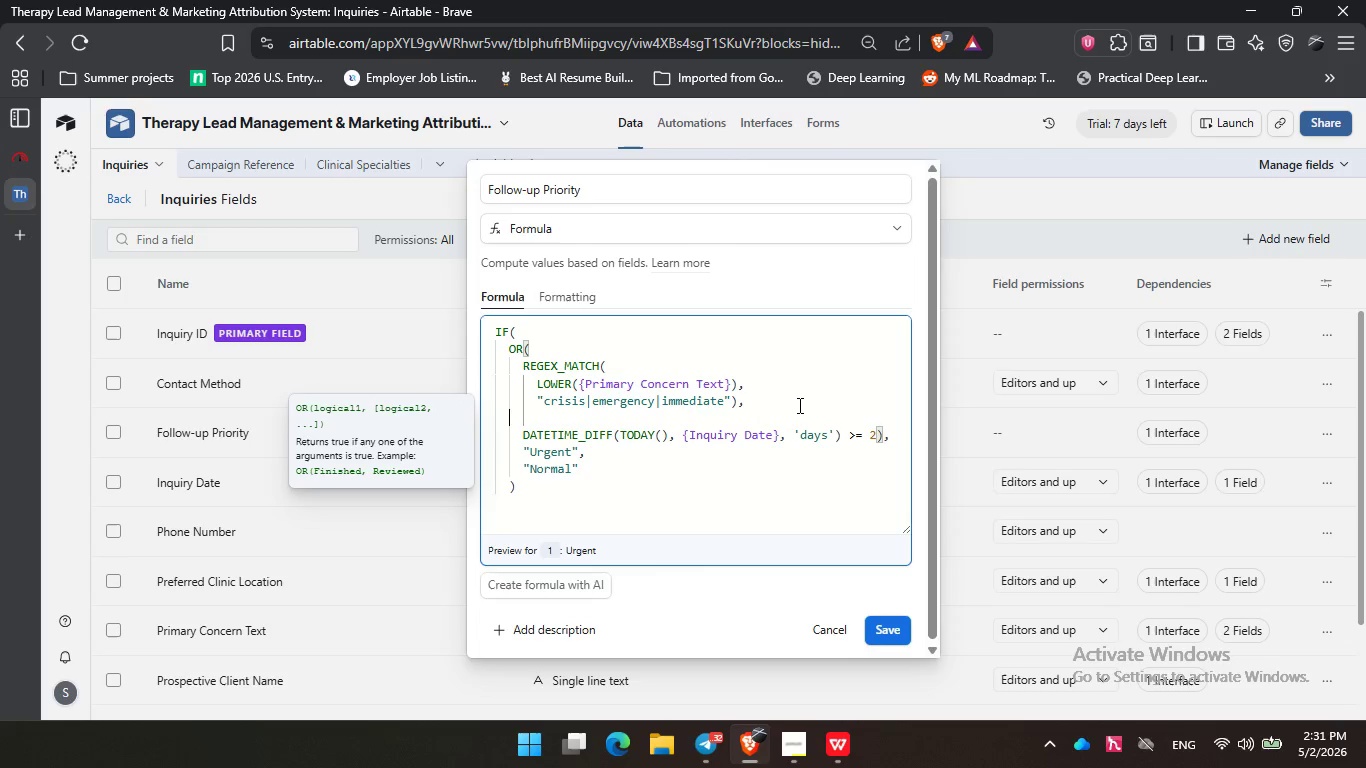 
key(Backspace)
 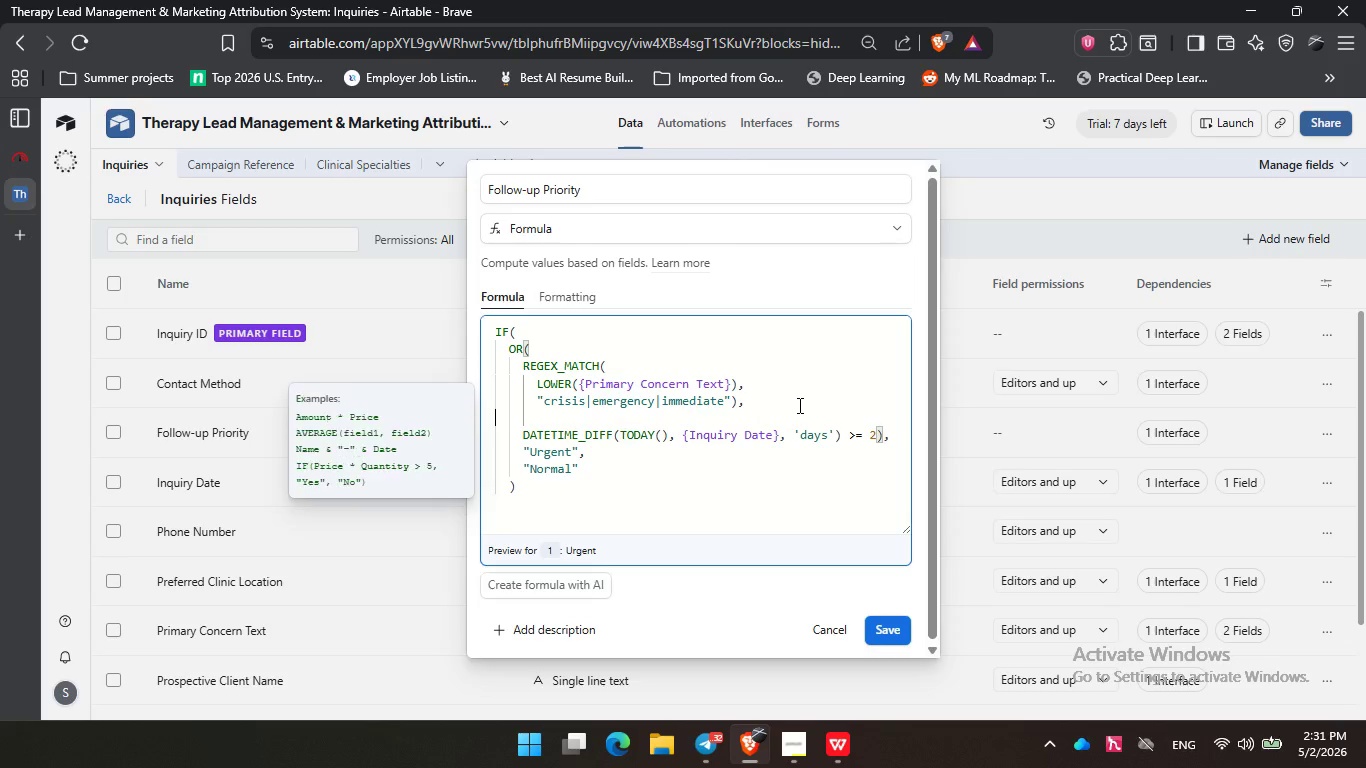 
key(Backspace)
 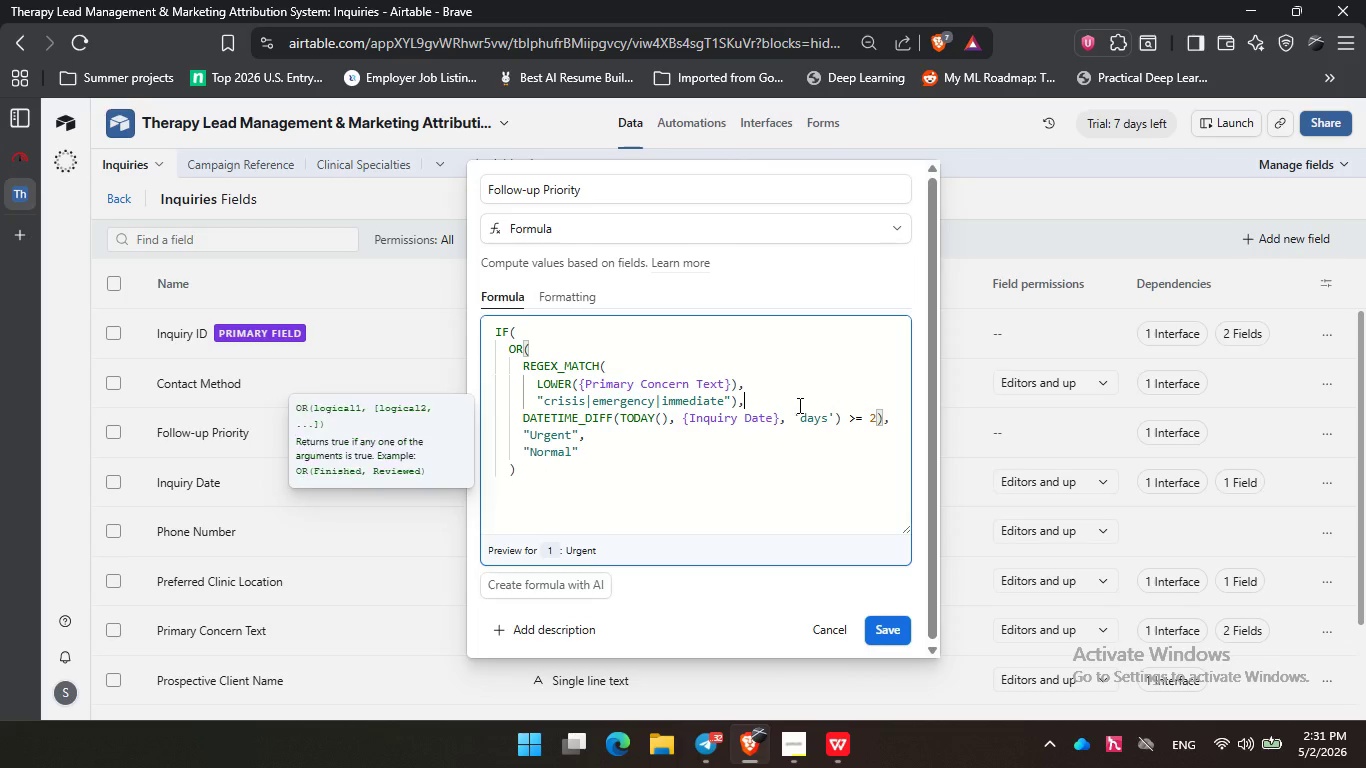 
key(Backspace)
 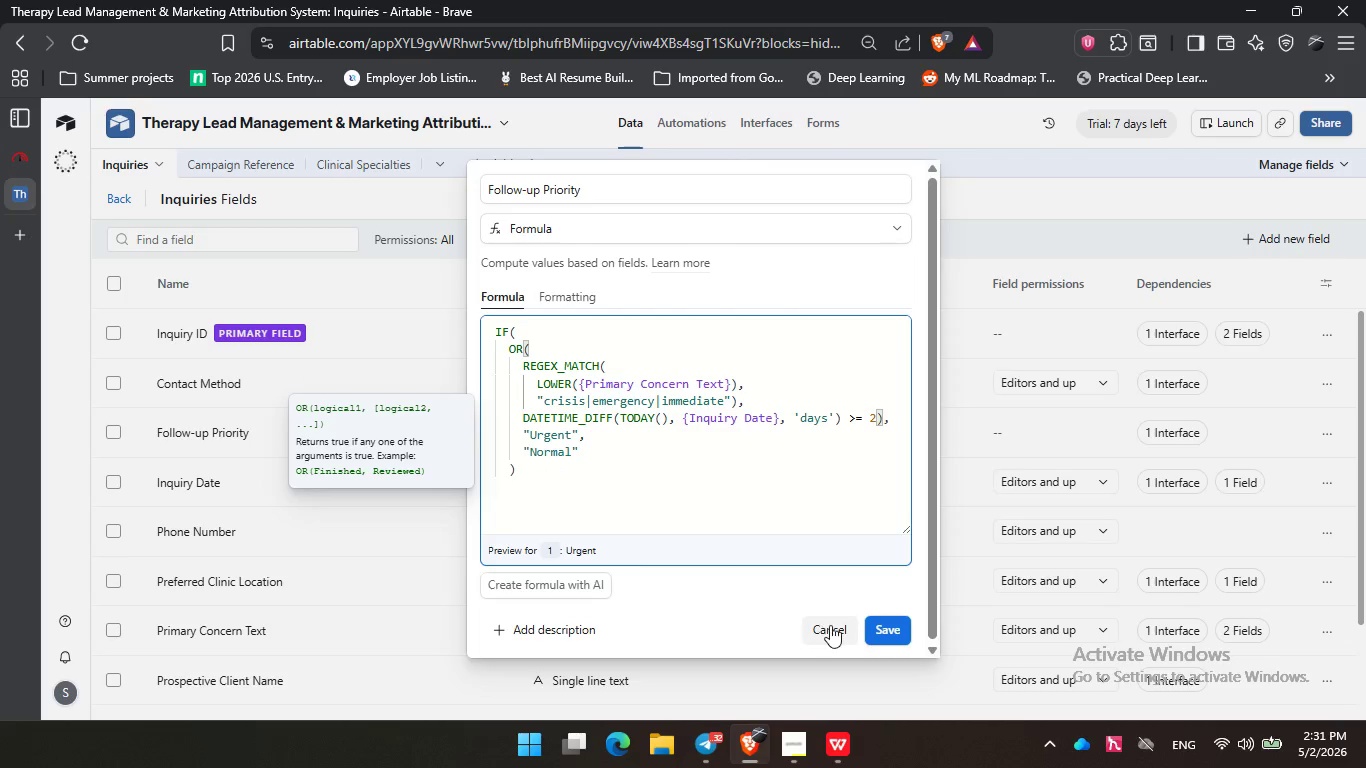 
left_click([830, 625])
 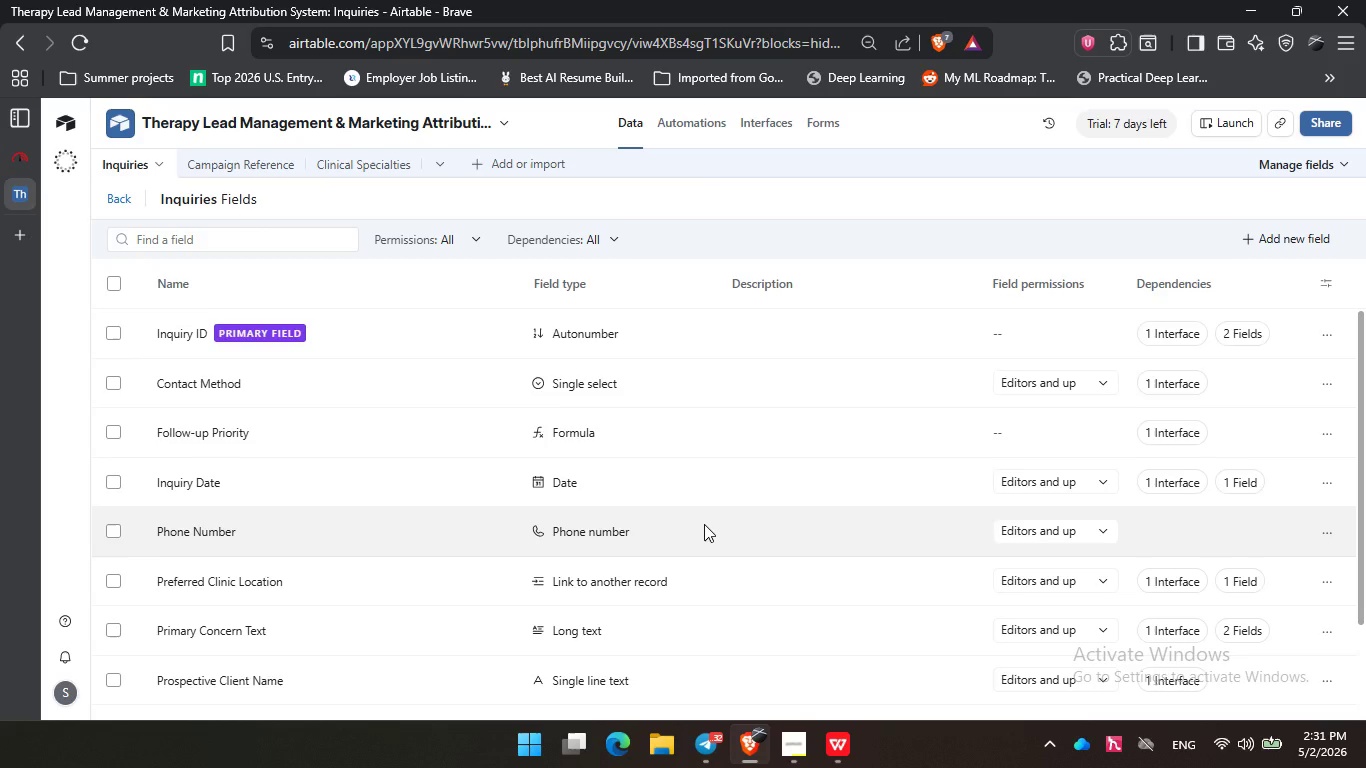 
scroll: coordinate [704, 524], scroll_direction: down, amount: 1.0
 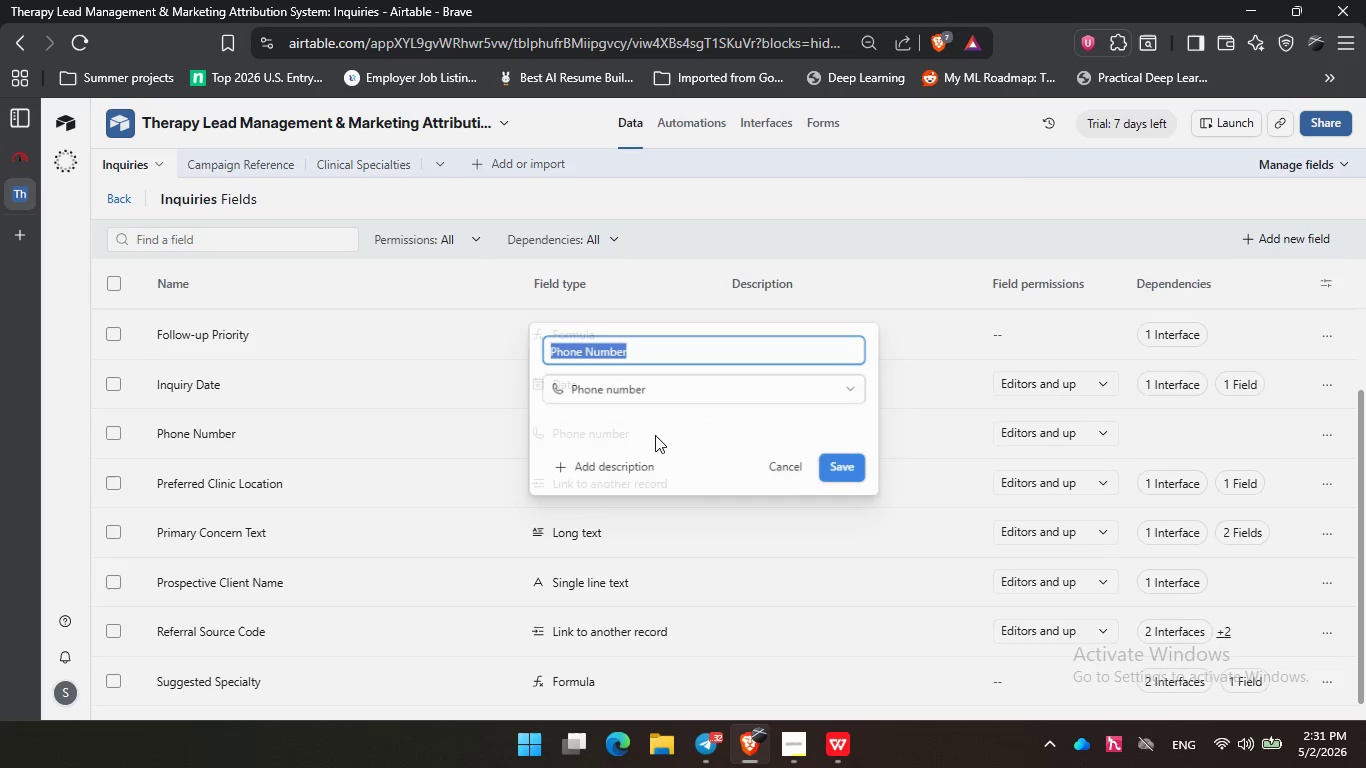 
left_click([655, 435])
 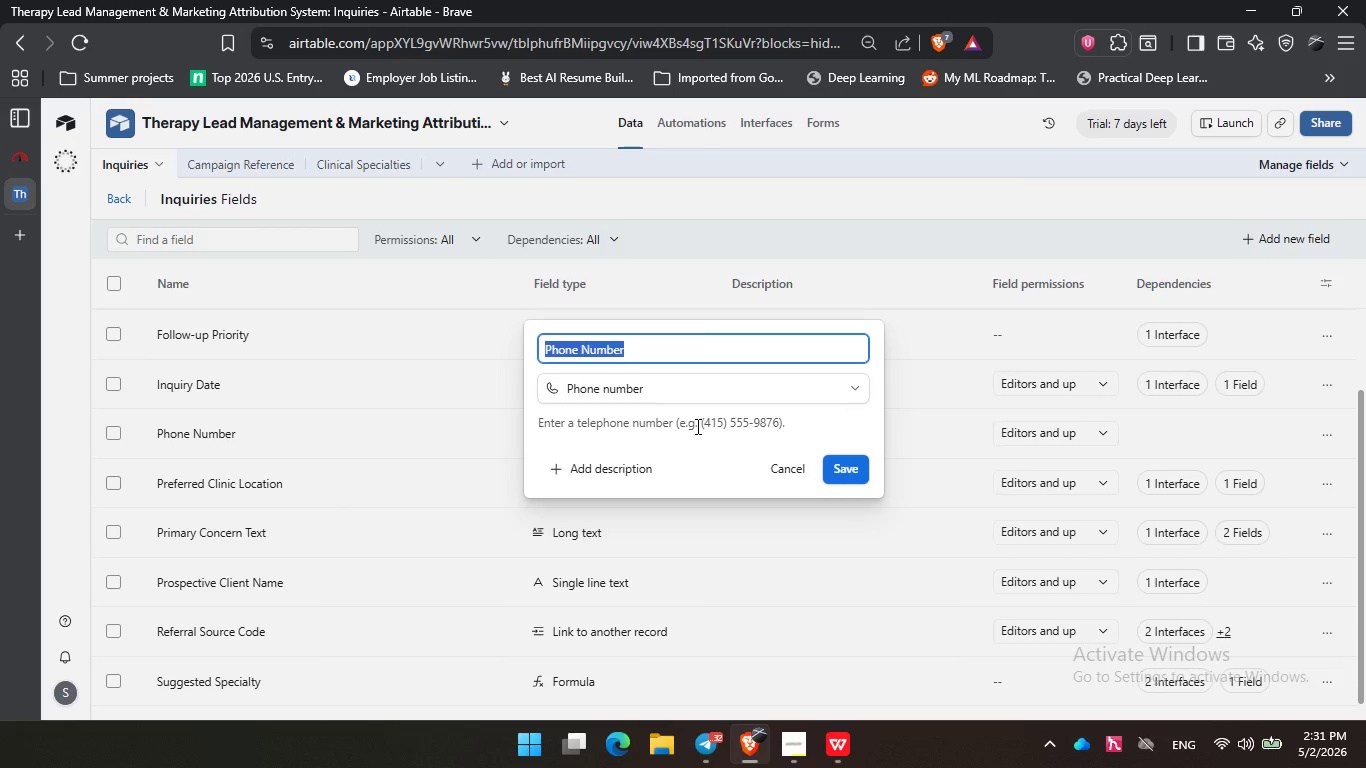 
left_click_drag(start_coordinate=[699, 425], to_coordinate=[787, 425])
 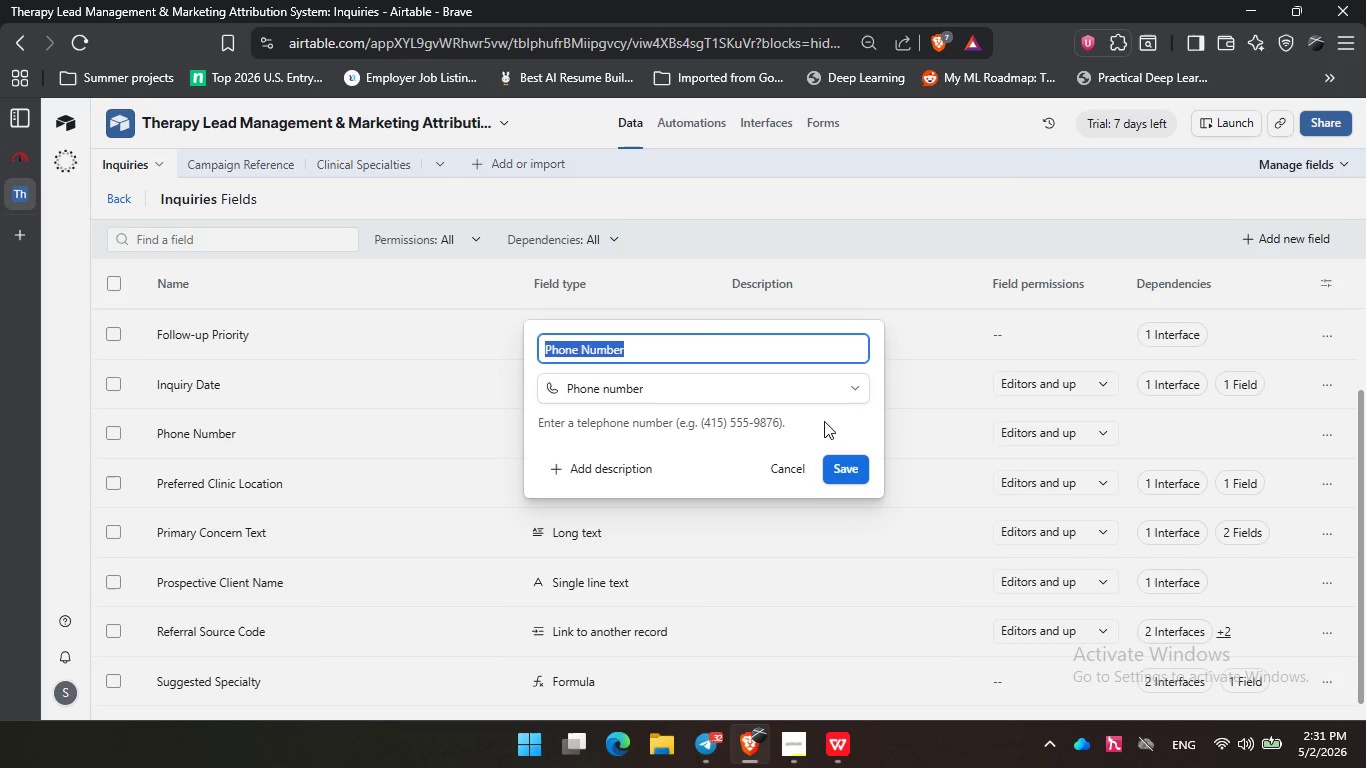 
left_click([804, 421])
 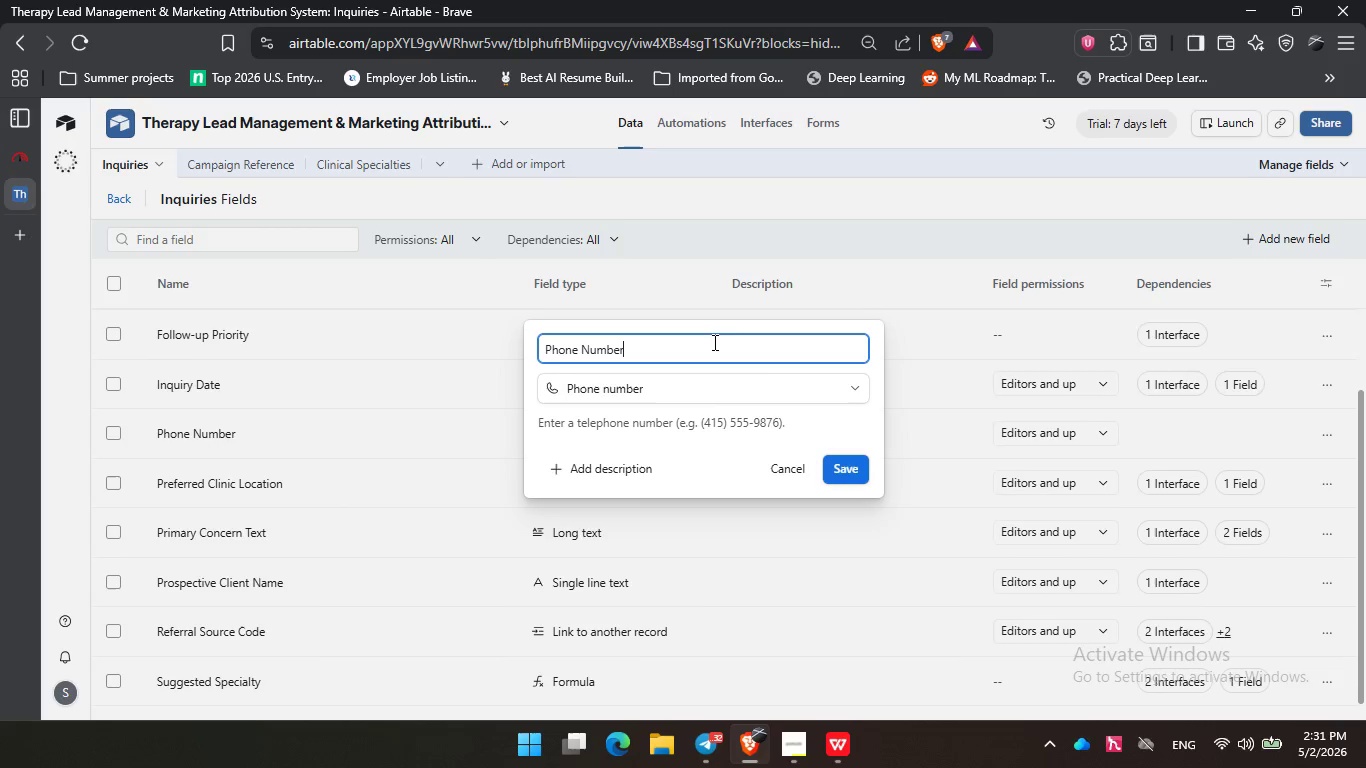 
left_click([712, 341])
 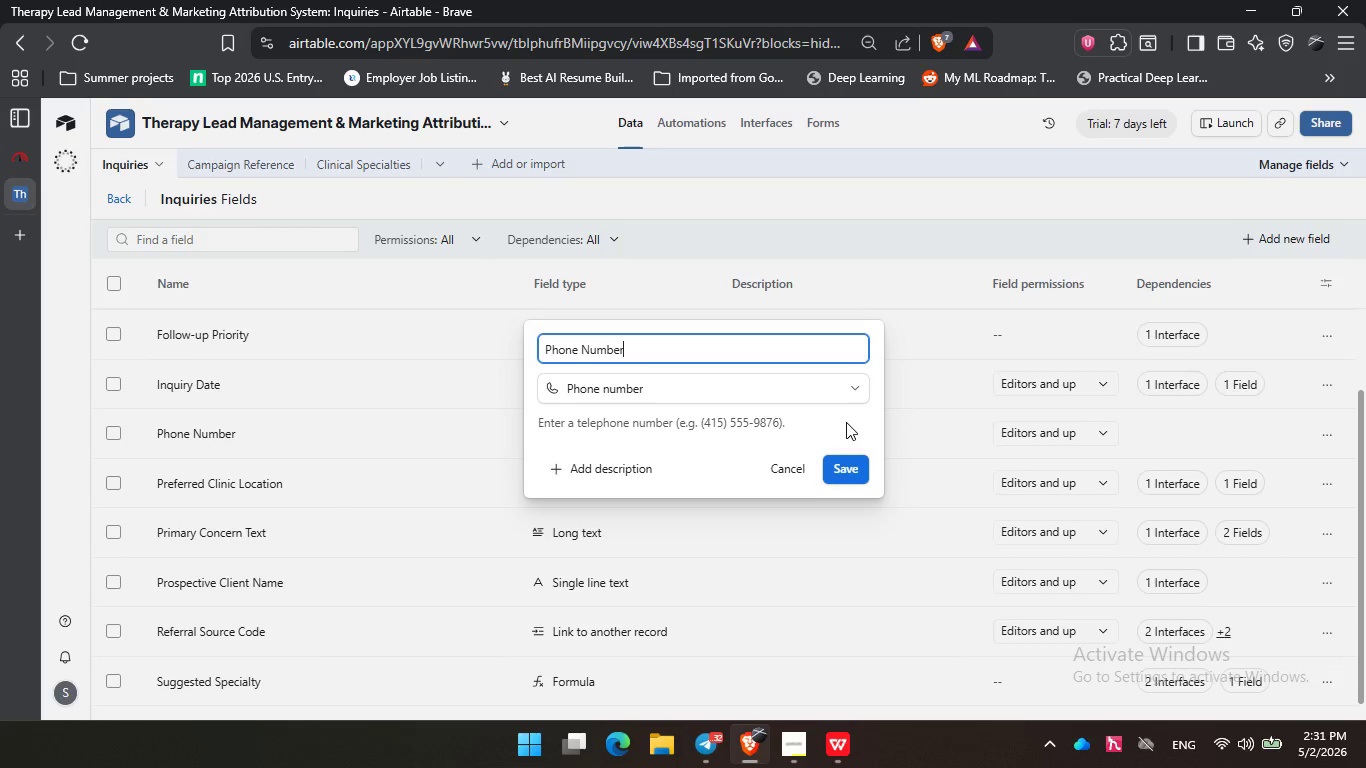 
double_click([846, 422])
 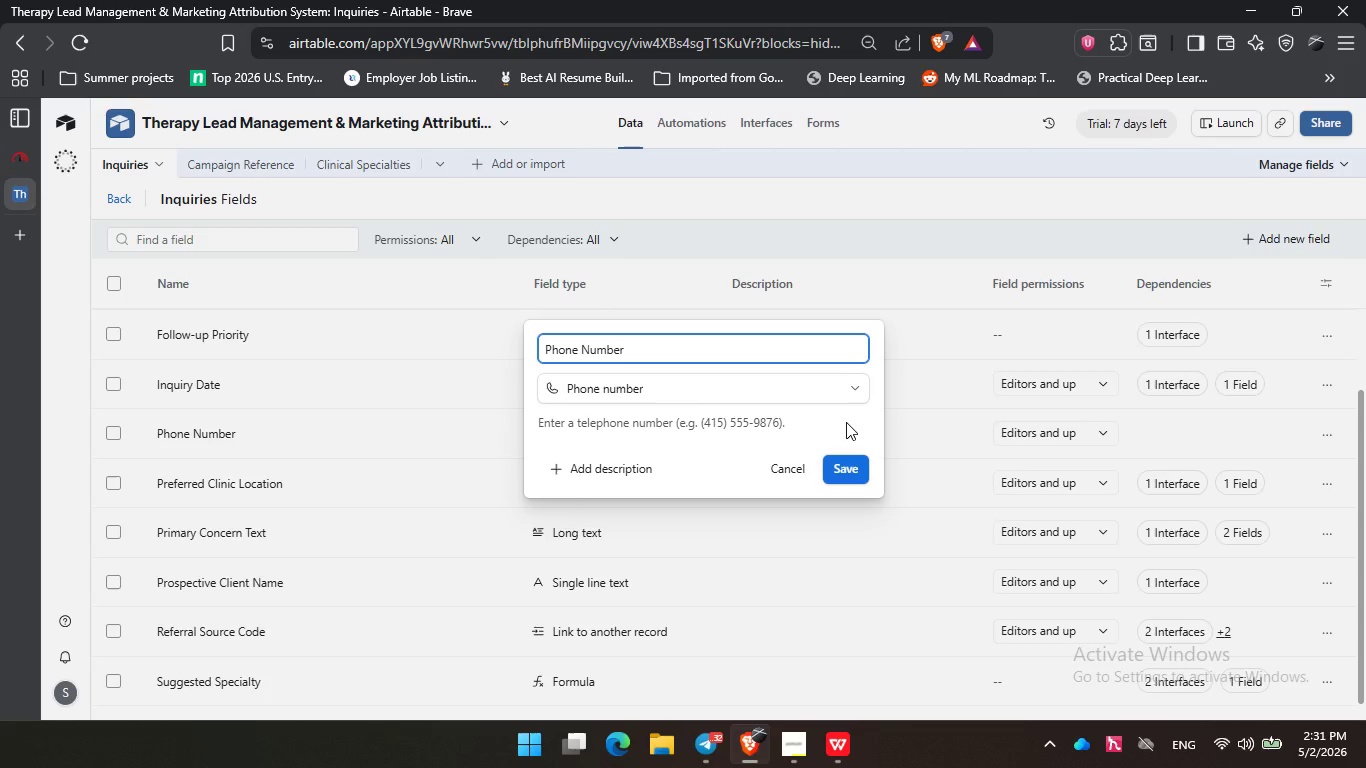 
wait(20.19)
 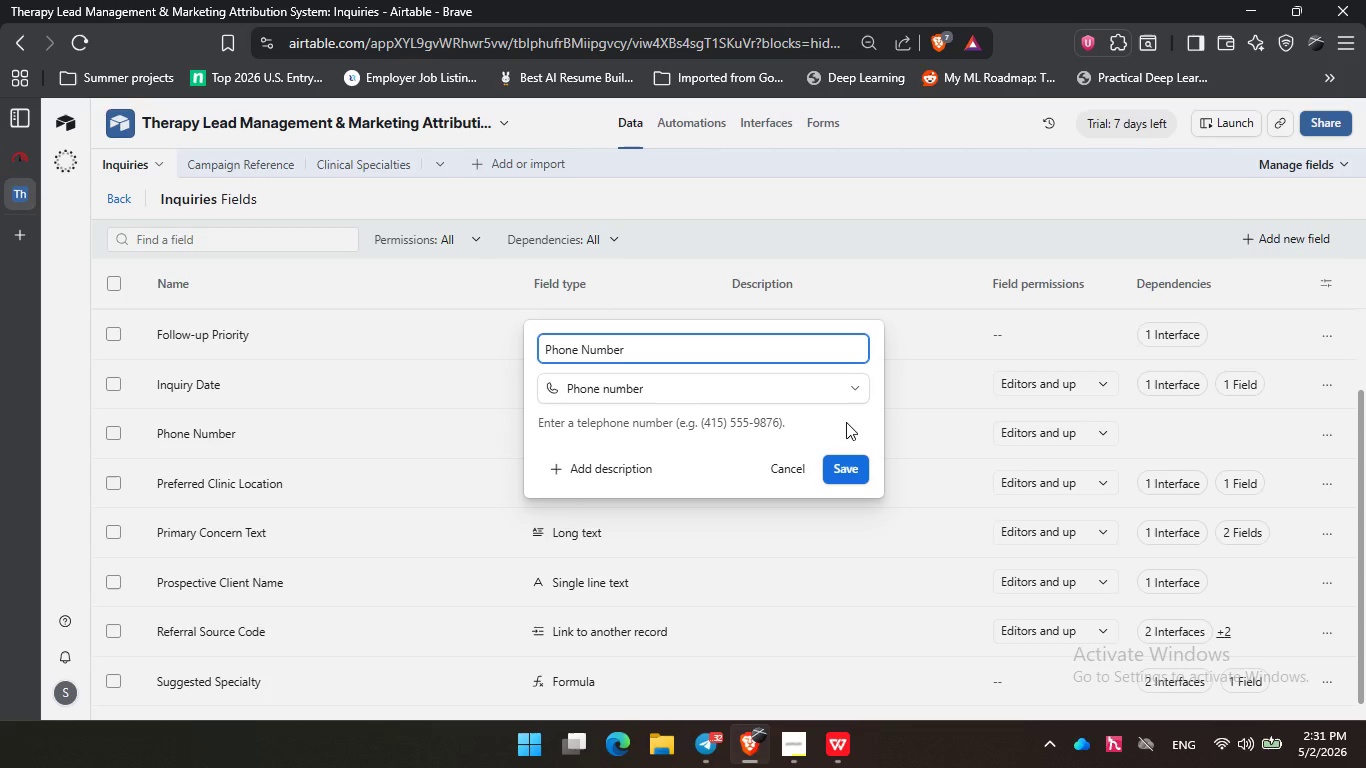 
scroll: coordinate [841, 420], scroll_direction: up, amount: 3.0
 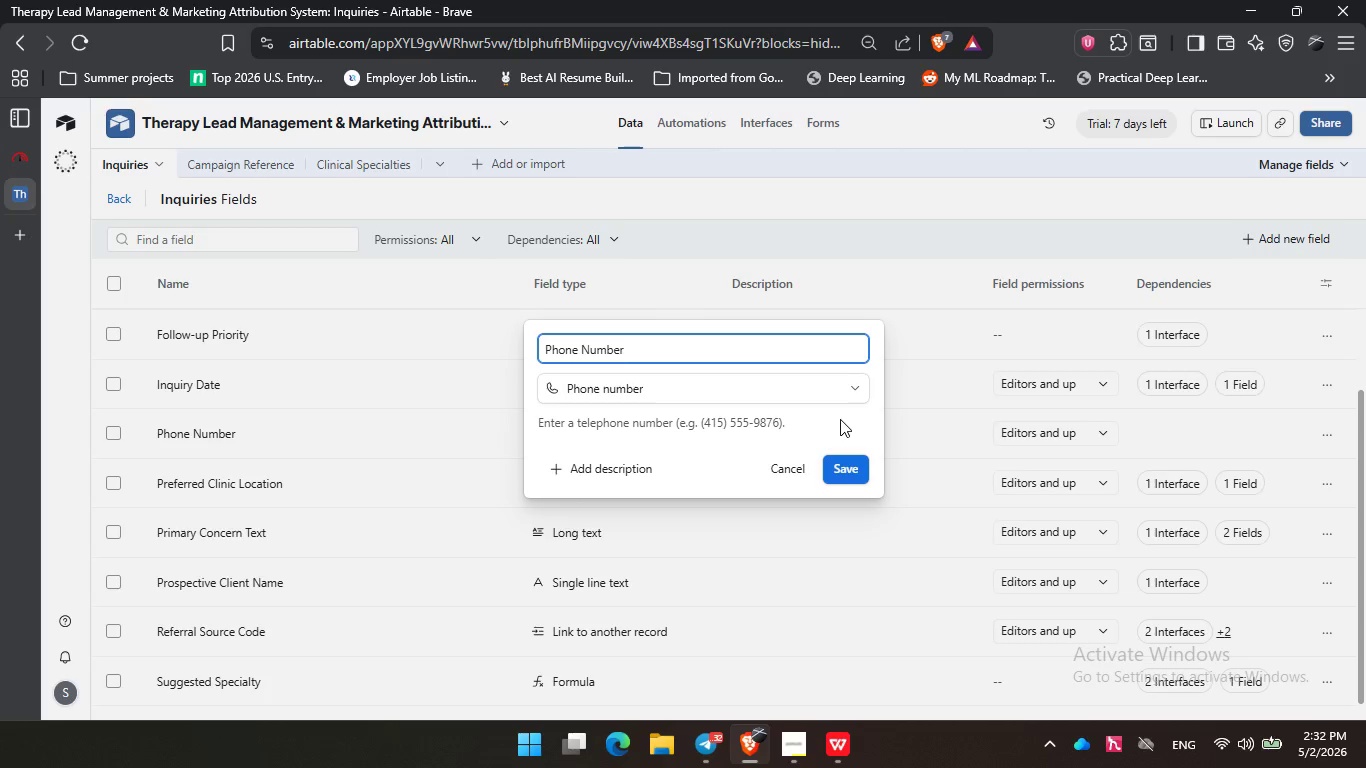 
wait(17.8)
 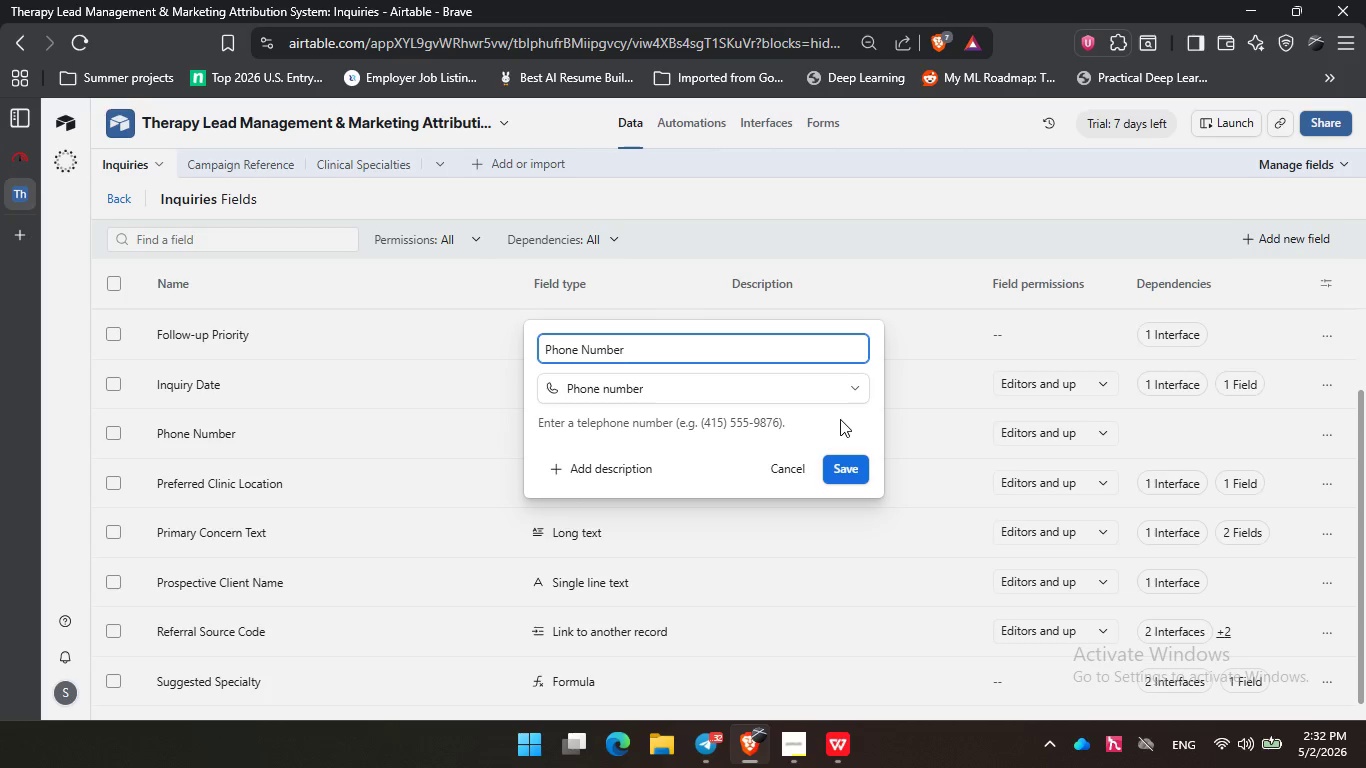 
double_click([817, 427])
 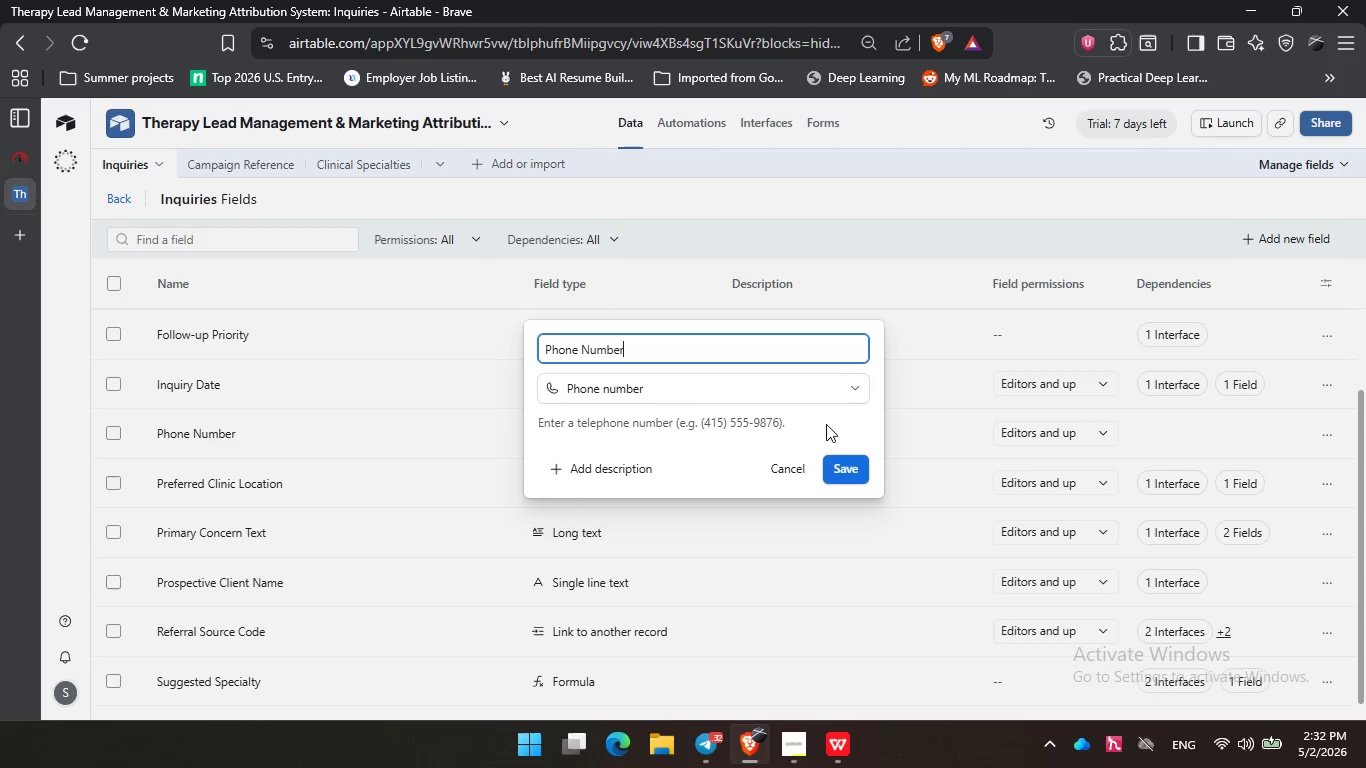 
left_click([826, 424])
 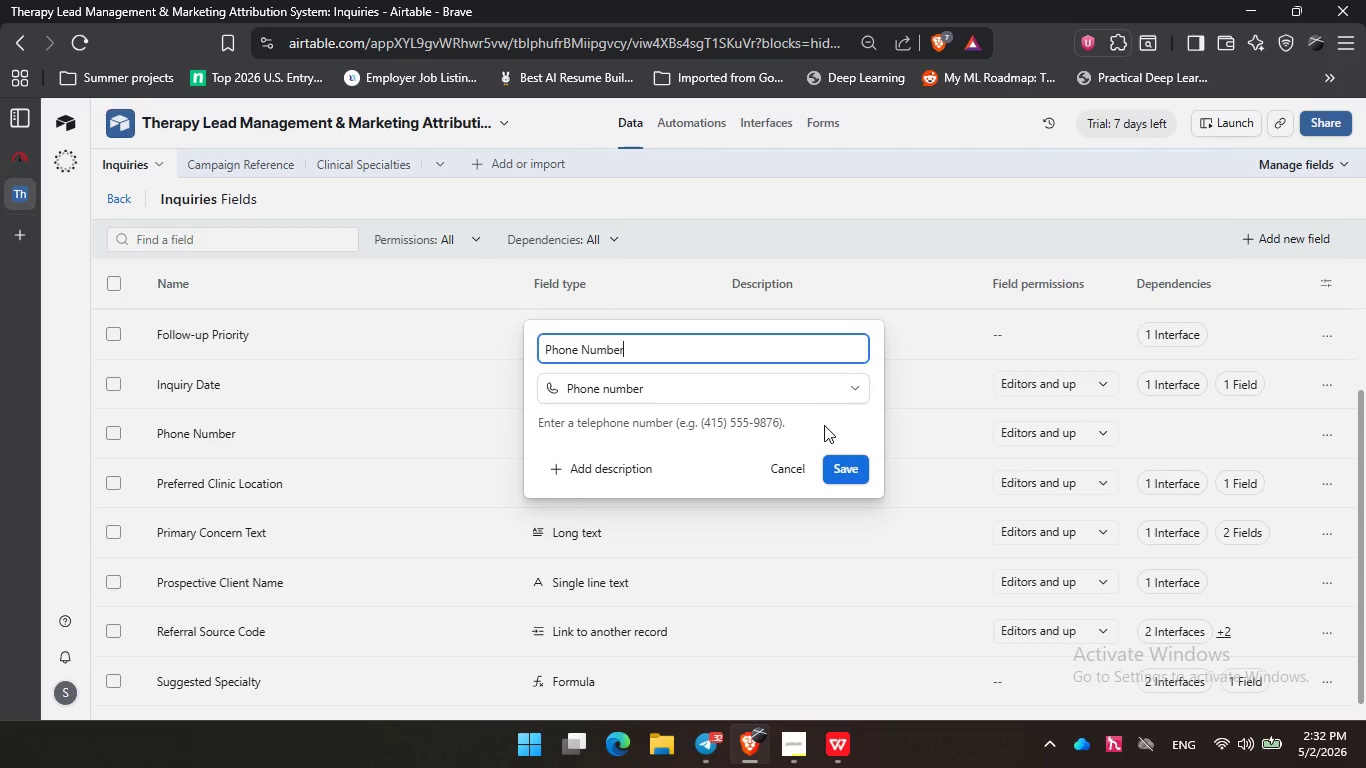 
wait(7.22)
 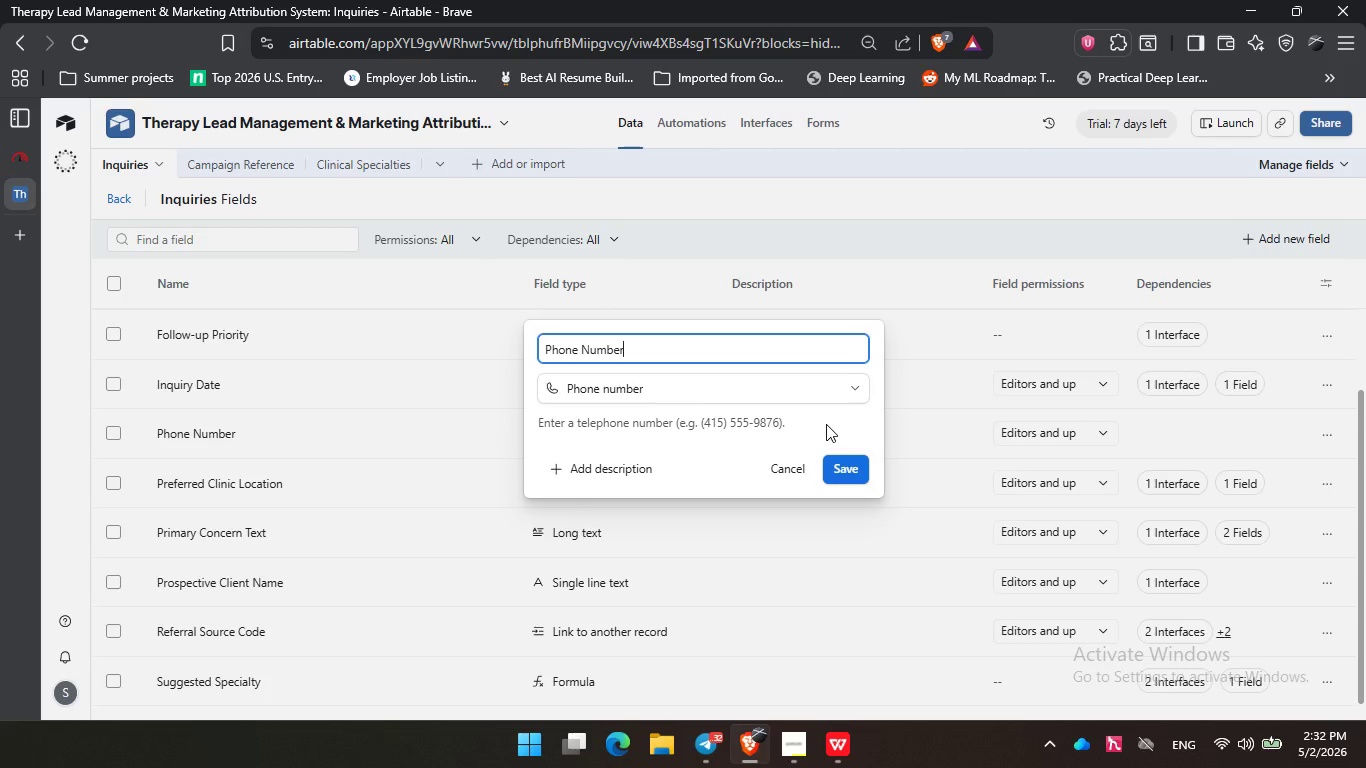 
left_click([785, 468])
 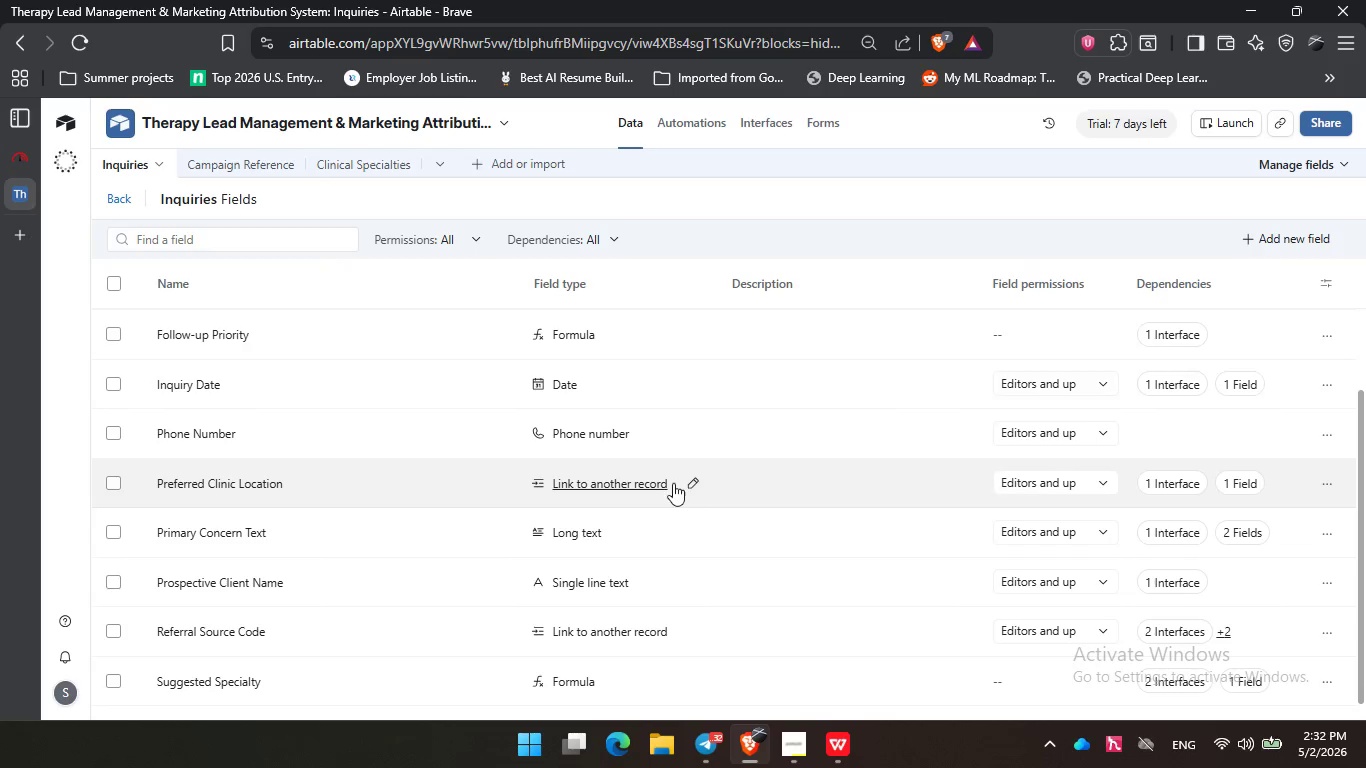 
left_click([672, 483])
 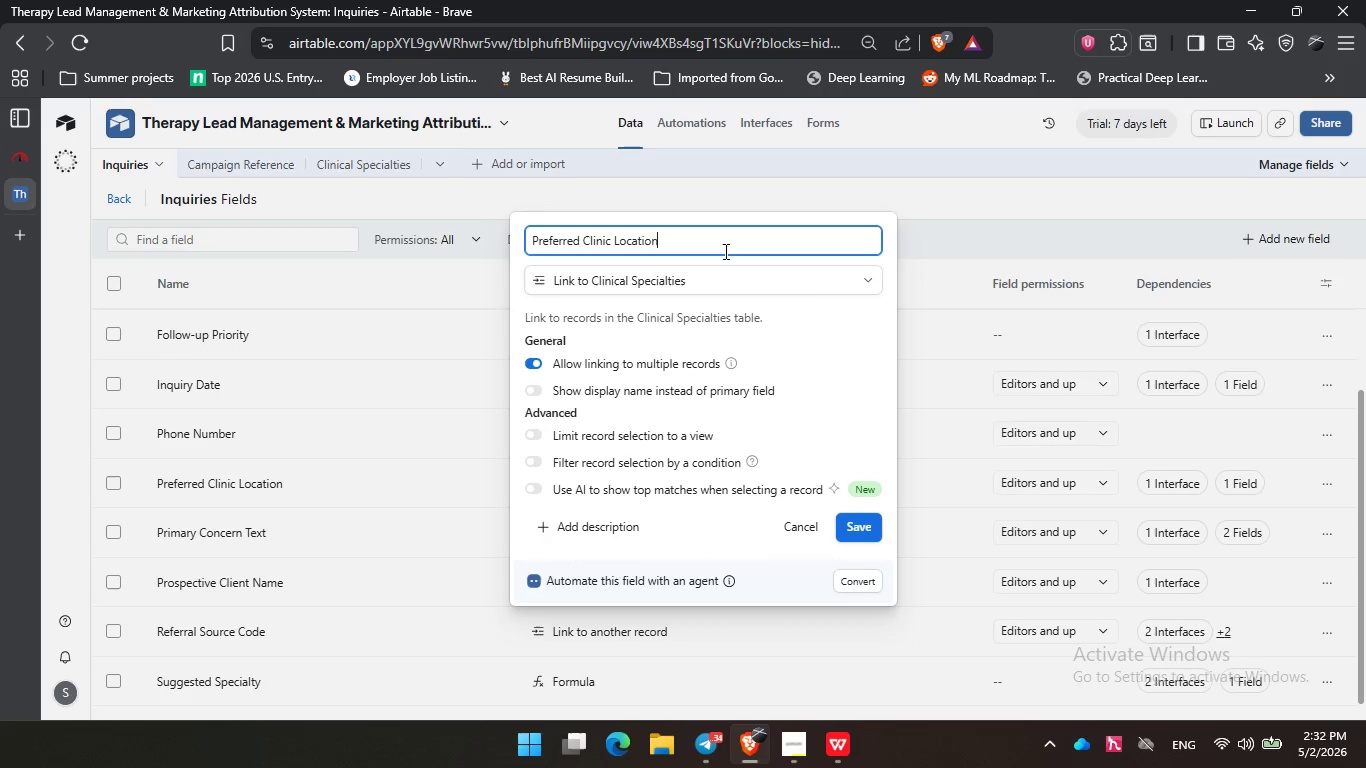 
left_click([709, 250])
 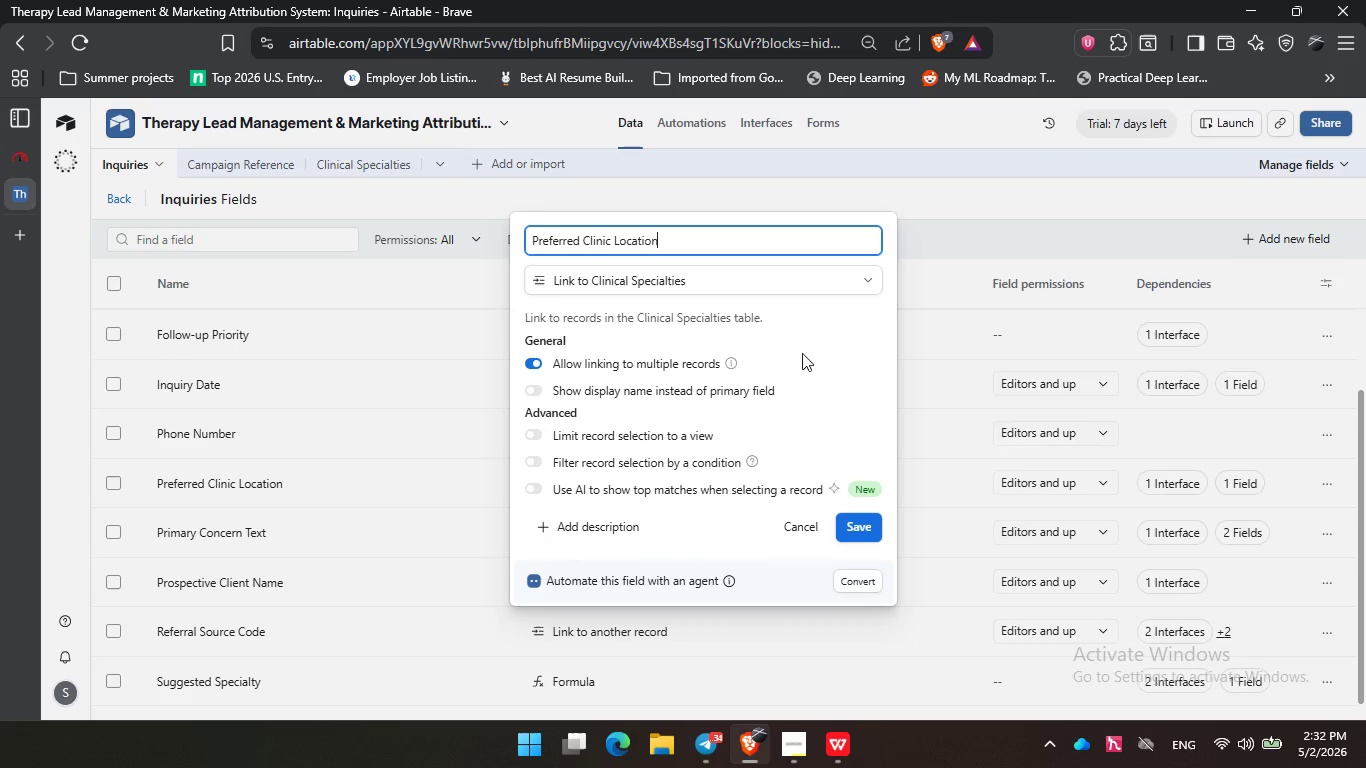 
triple_click([796, 328])
 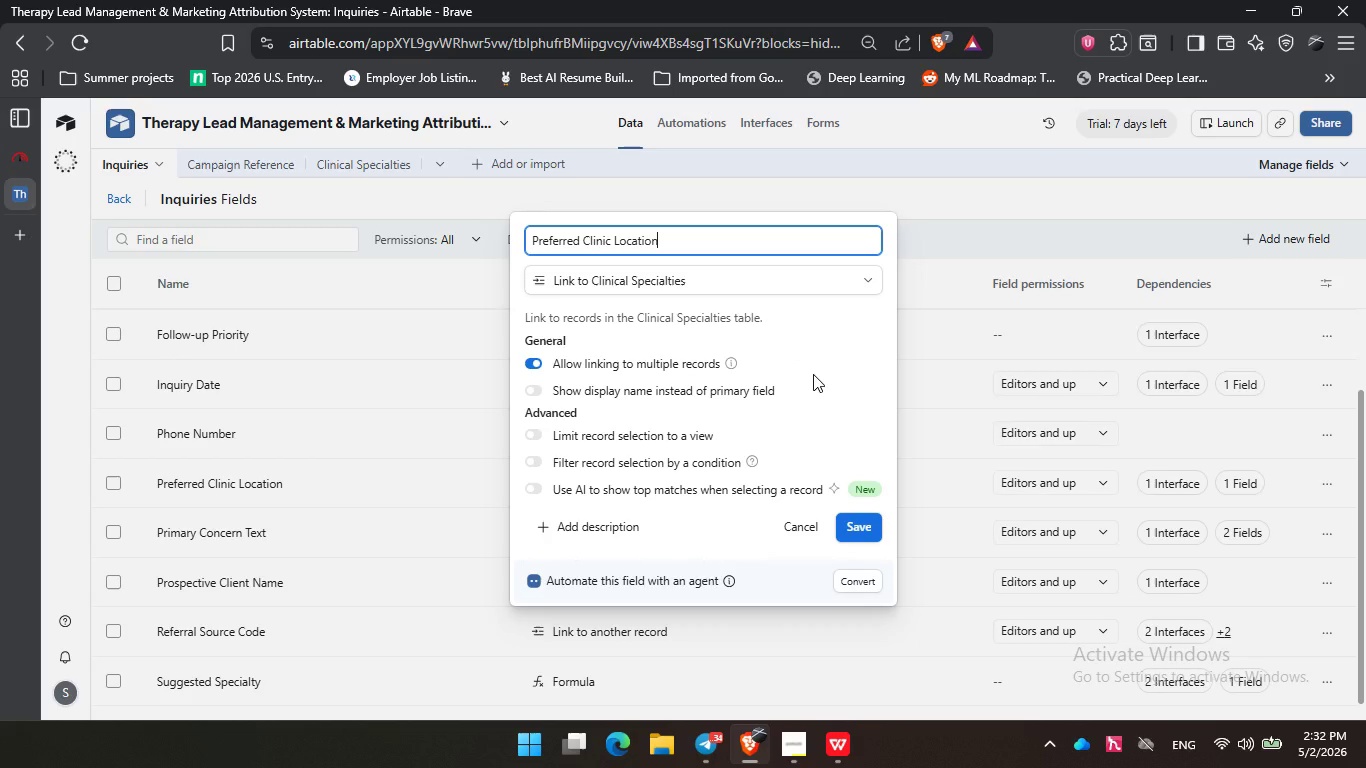 
triple_click([813, 374])
 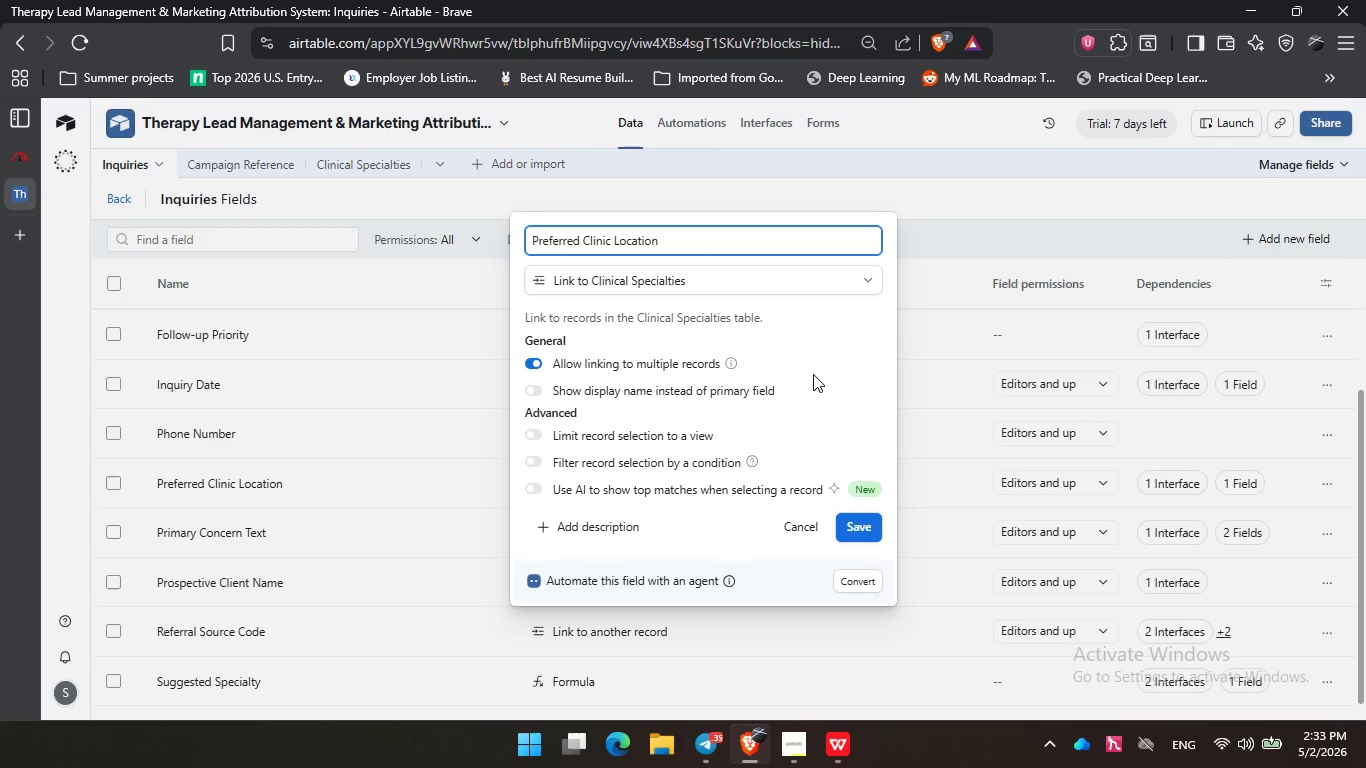 
wait(54.28)
 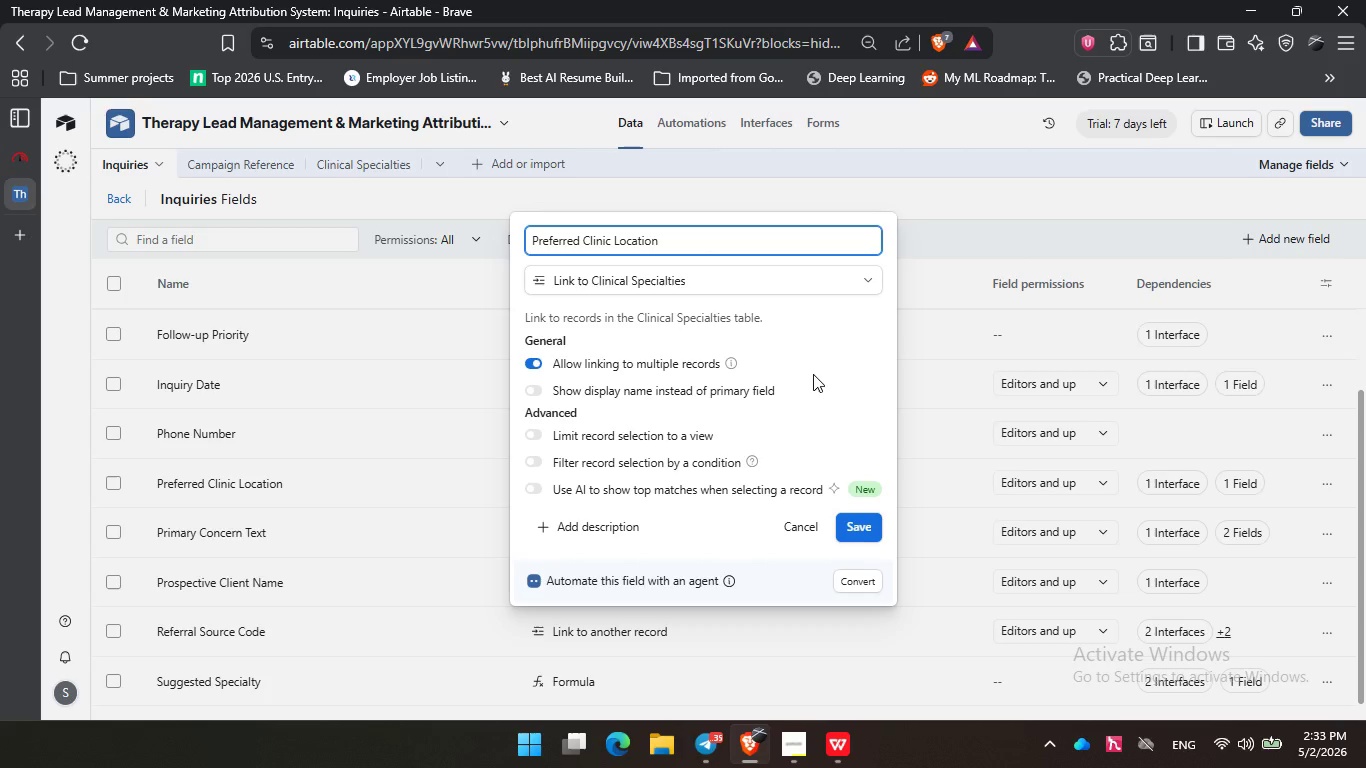 
double_click([819, 390])
 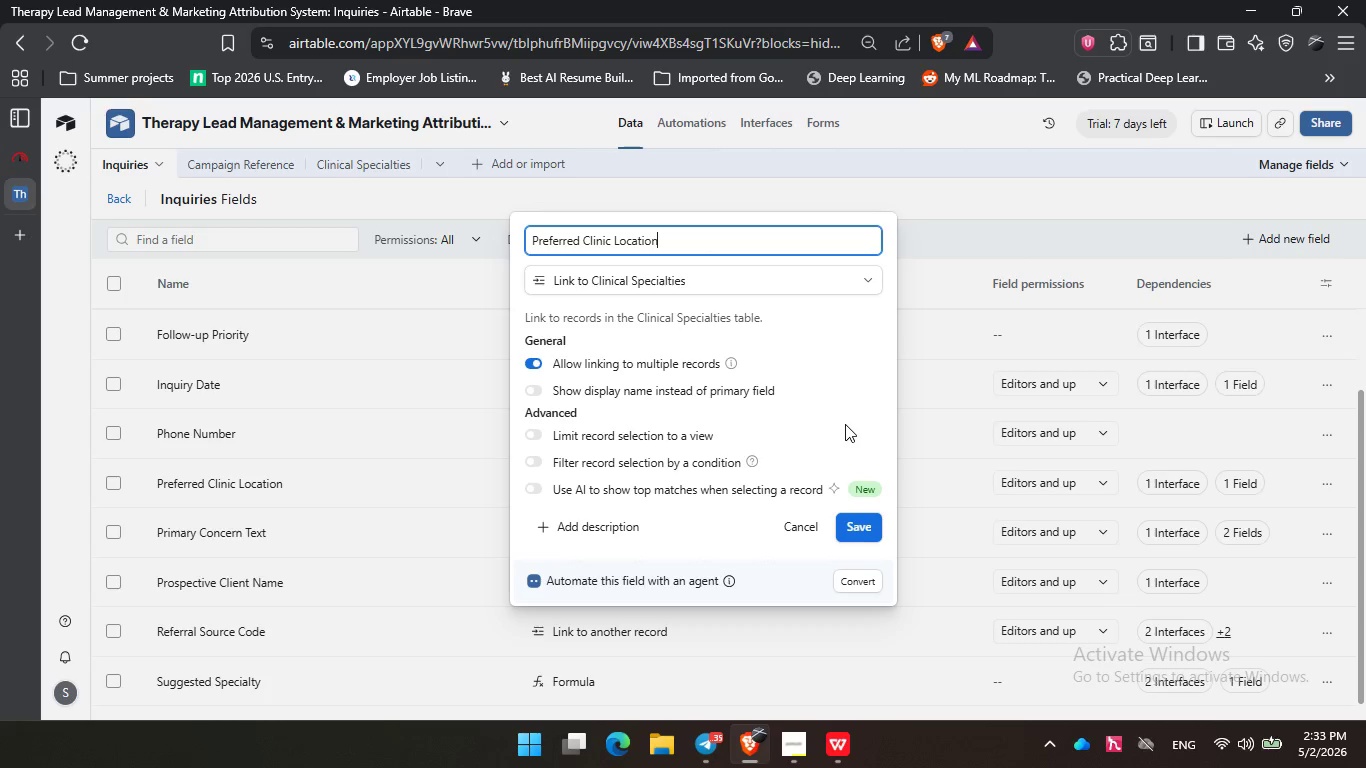 
triple_click([845, 424])
 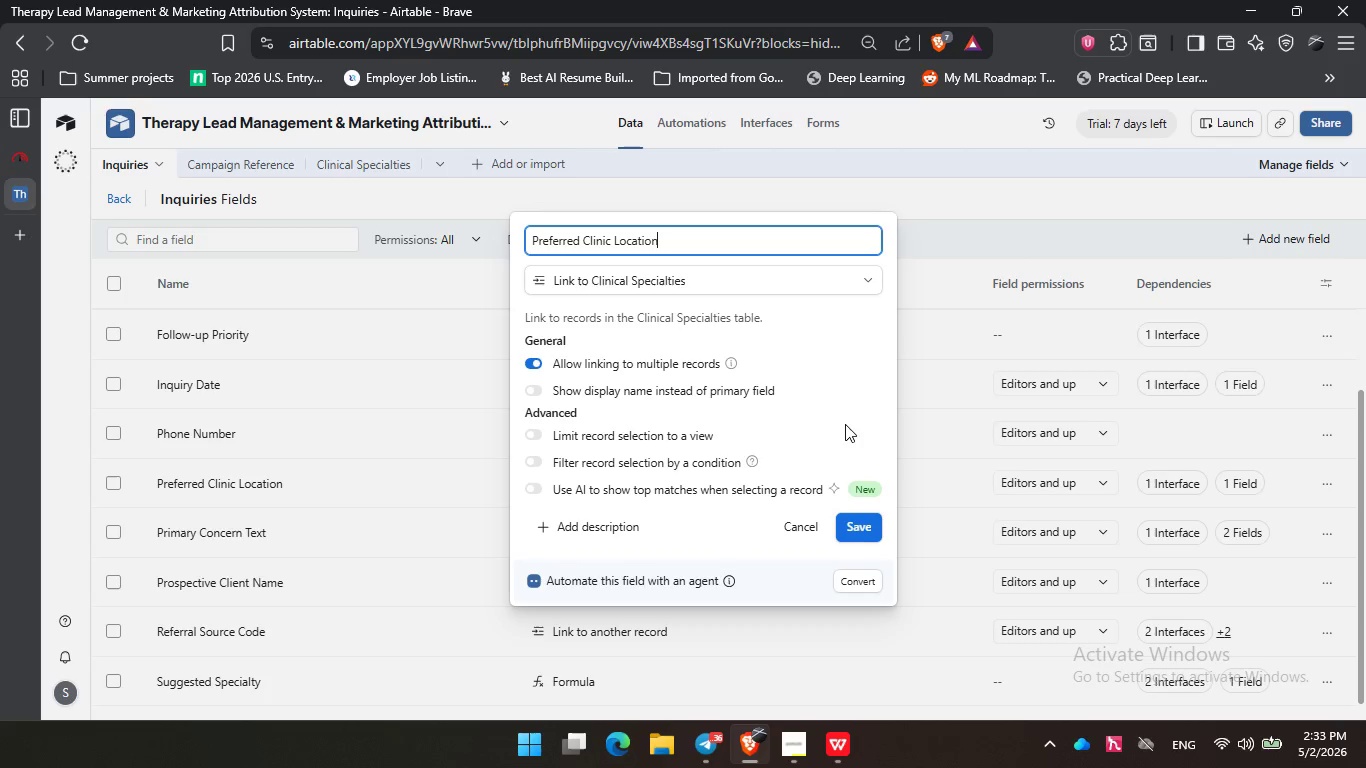 
wait(35.84)
 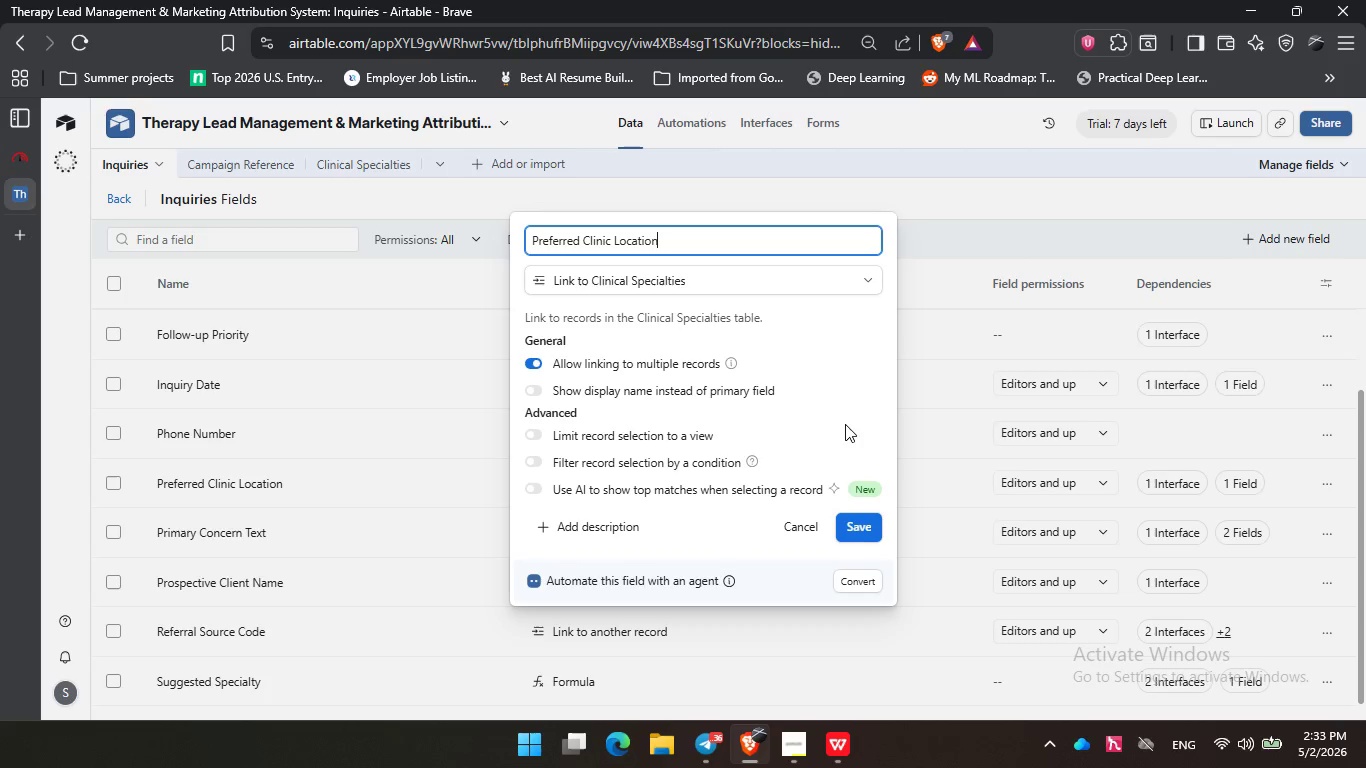 
left_click_drag(start_coordinate=[841, 397], to_coordinate=[841, 392])
 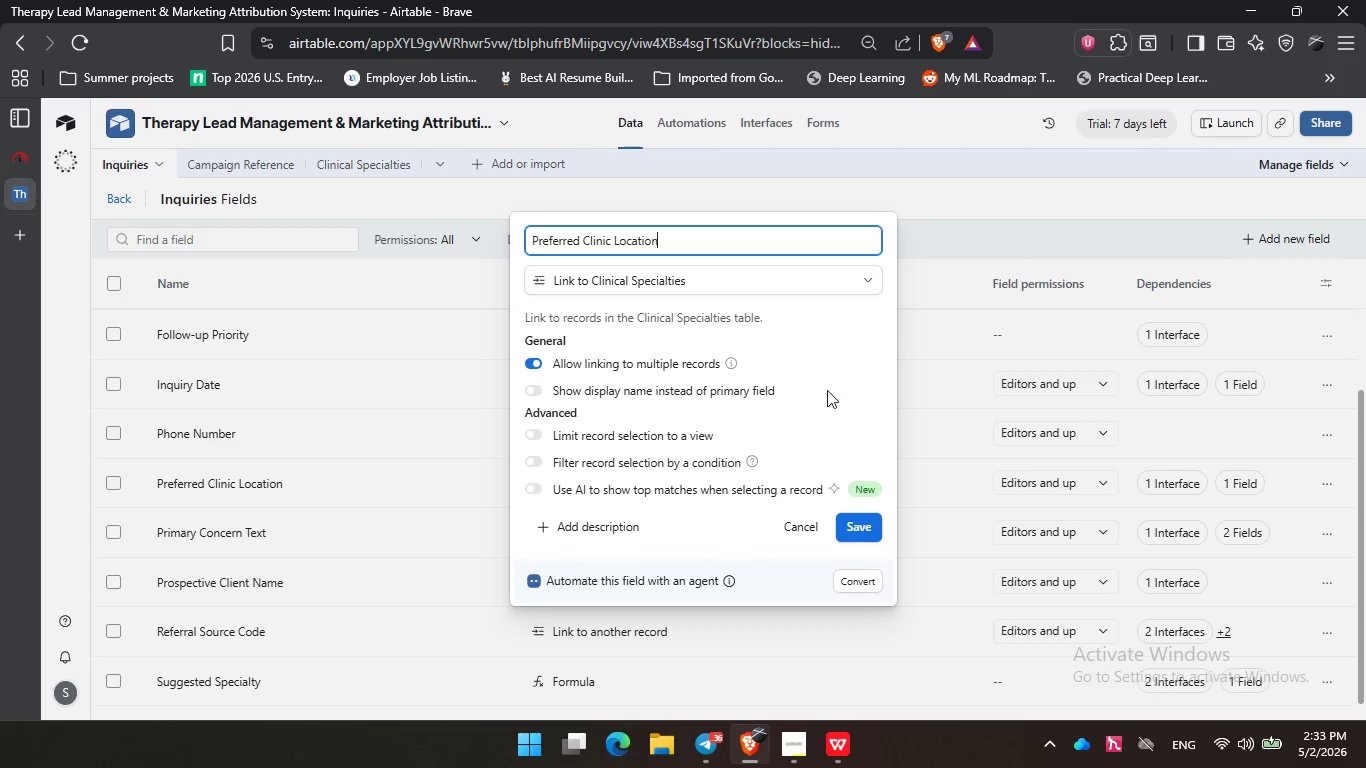 
double_click([835, 448])
 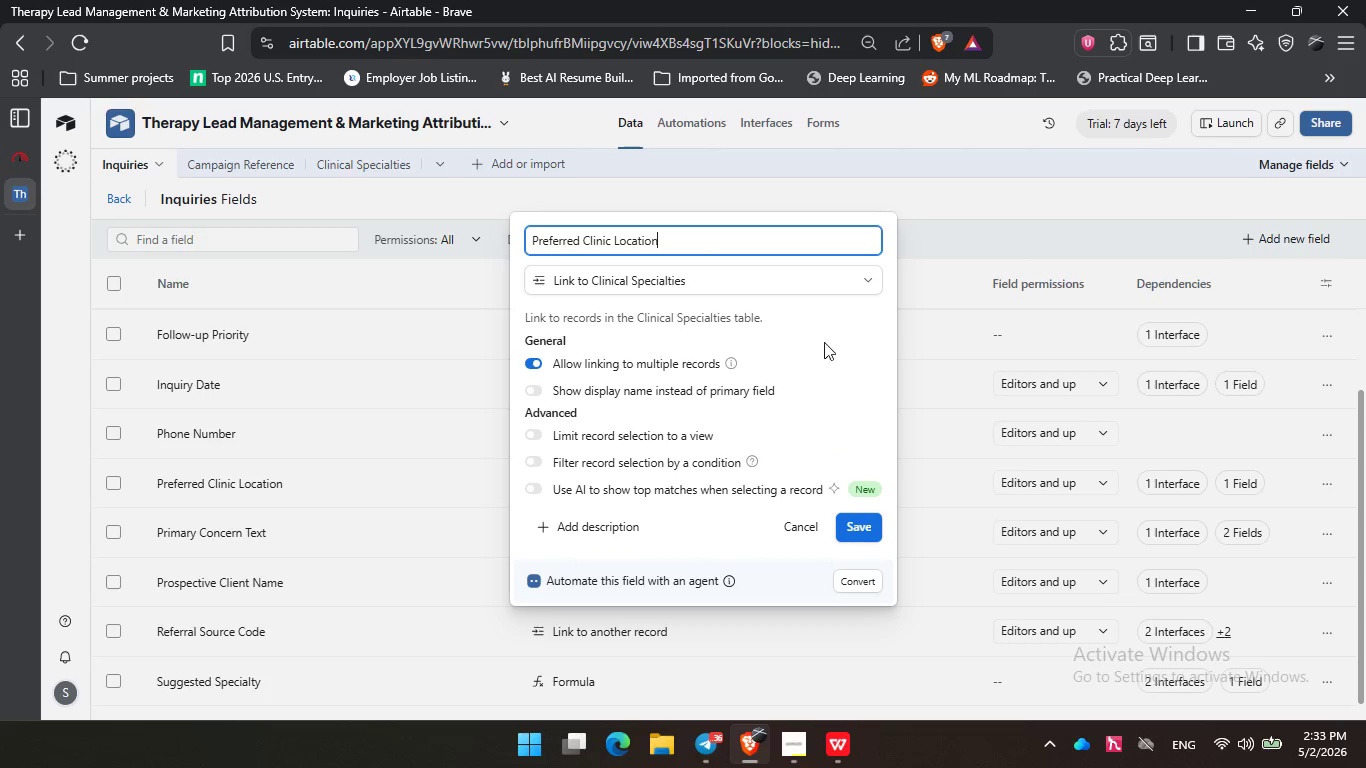 
triple_click([827, 358])
 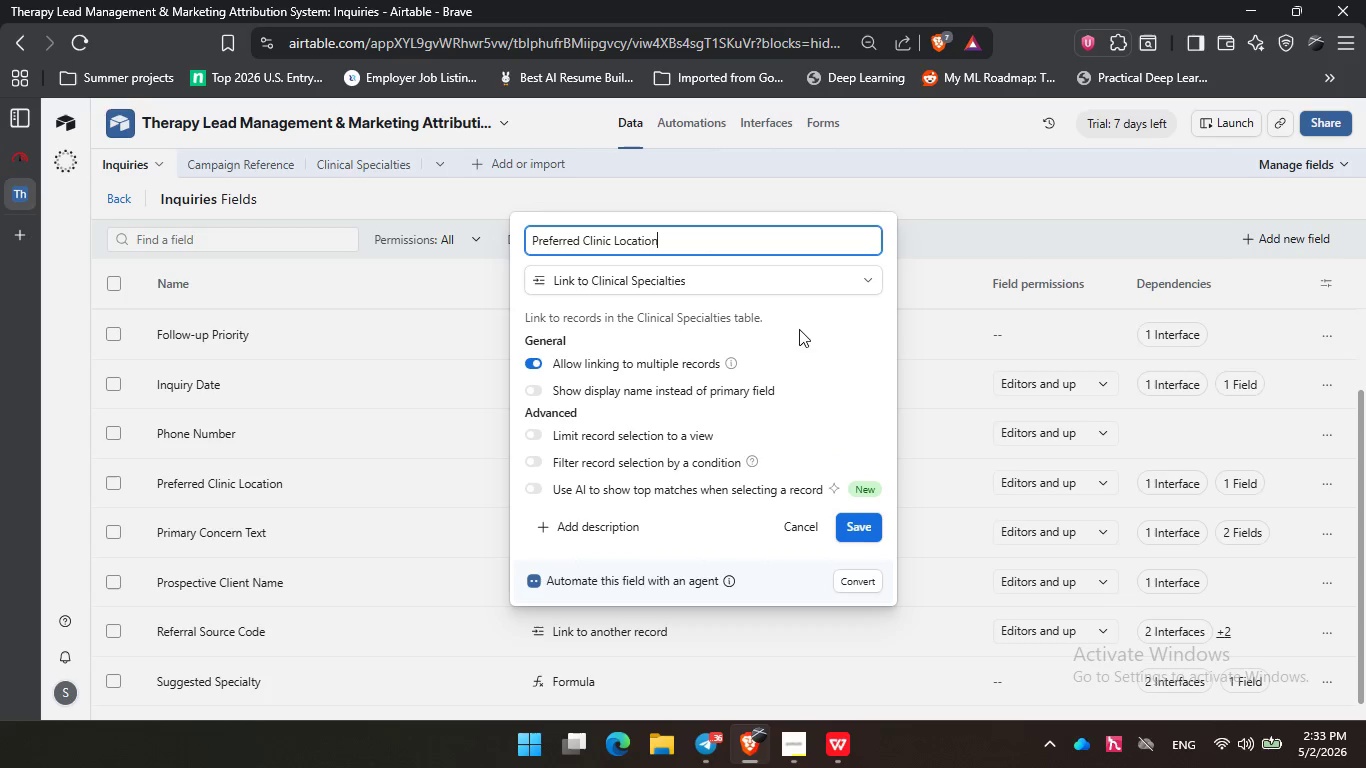 
triple_click([785, 326])
 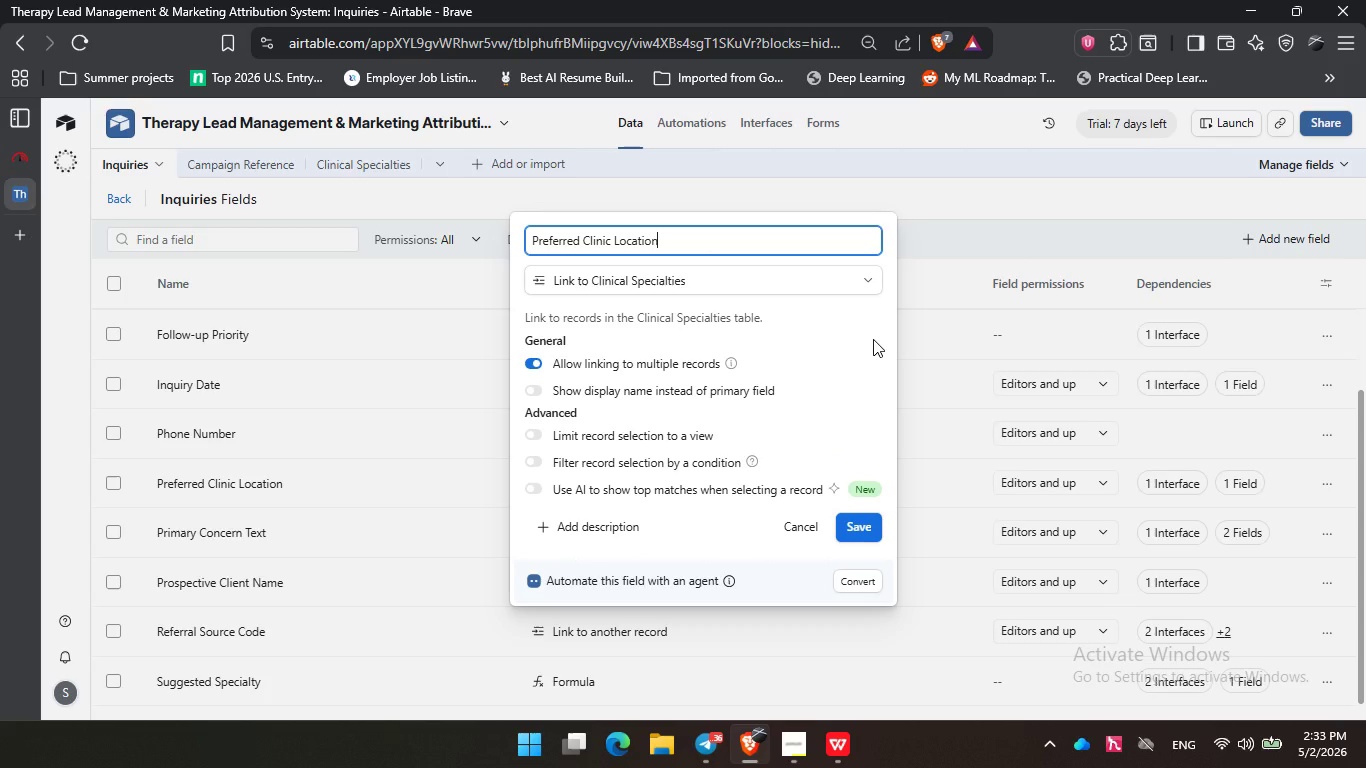 
triple_click([873, 339])
 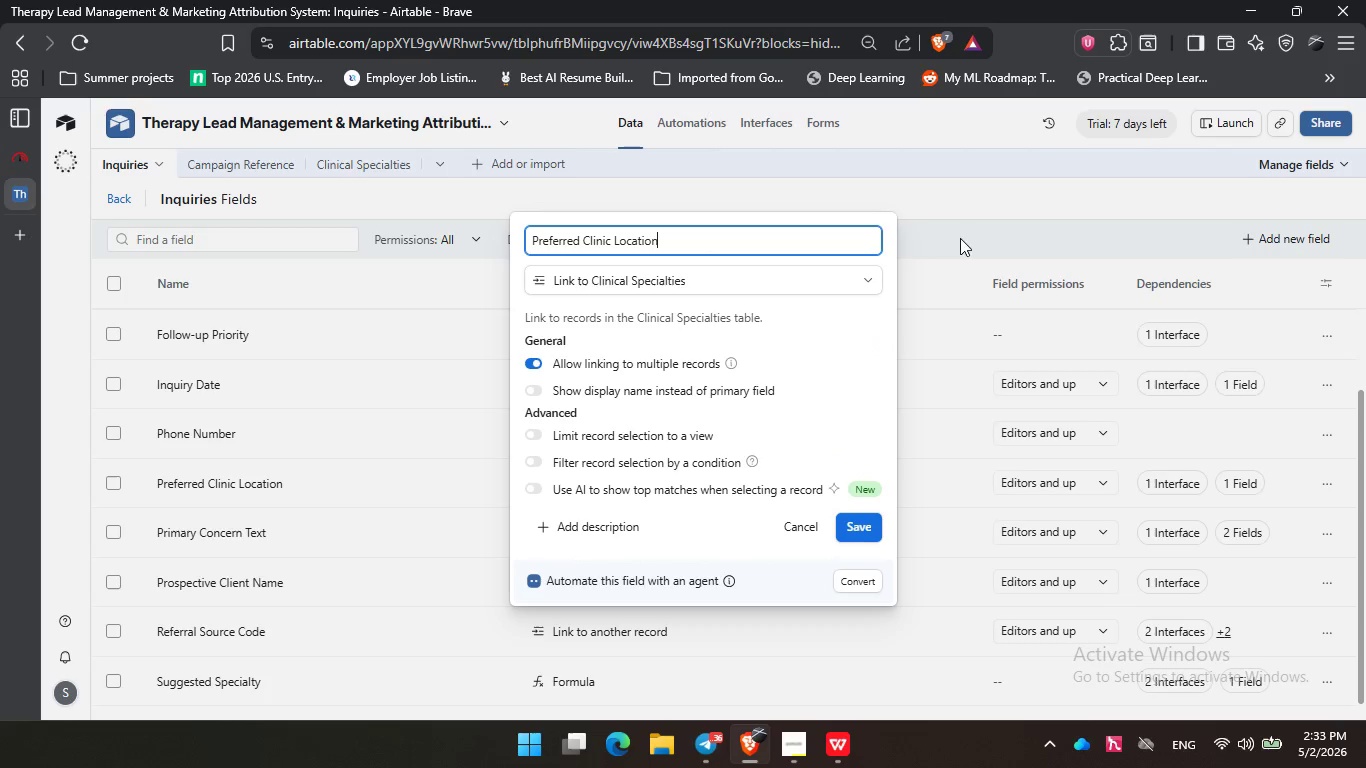 
left_click([962, 194])
 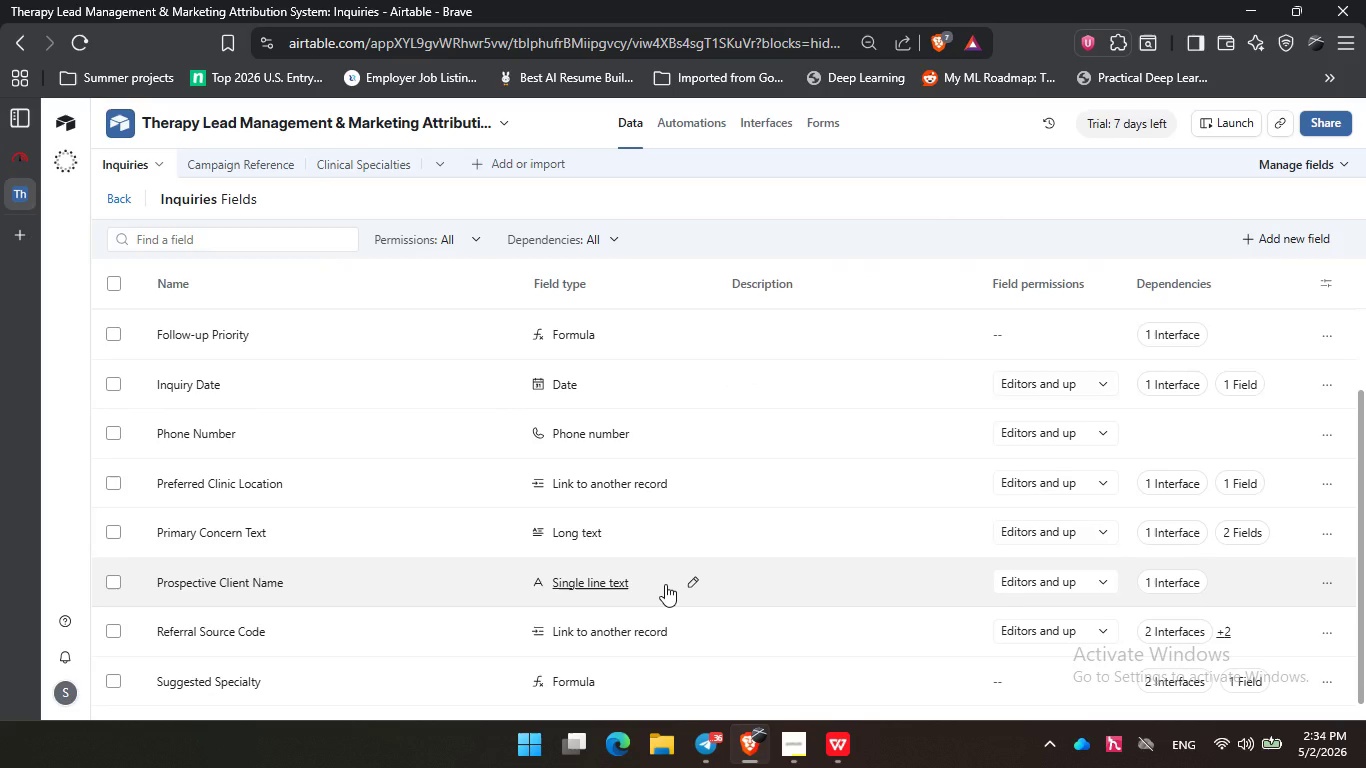 
wait(5.81)
 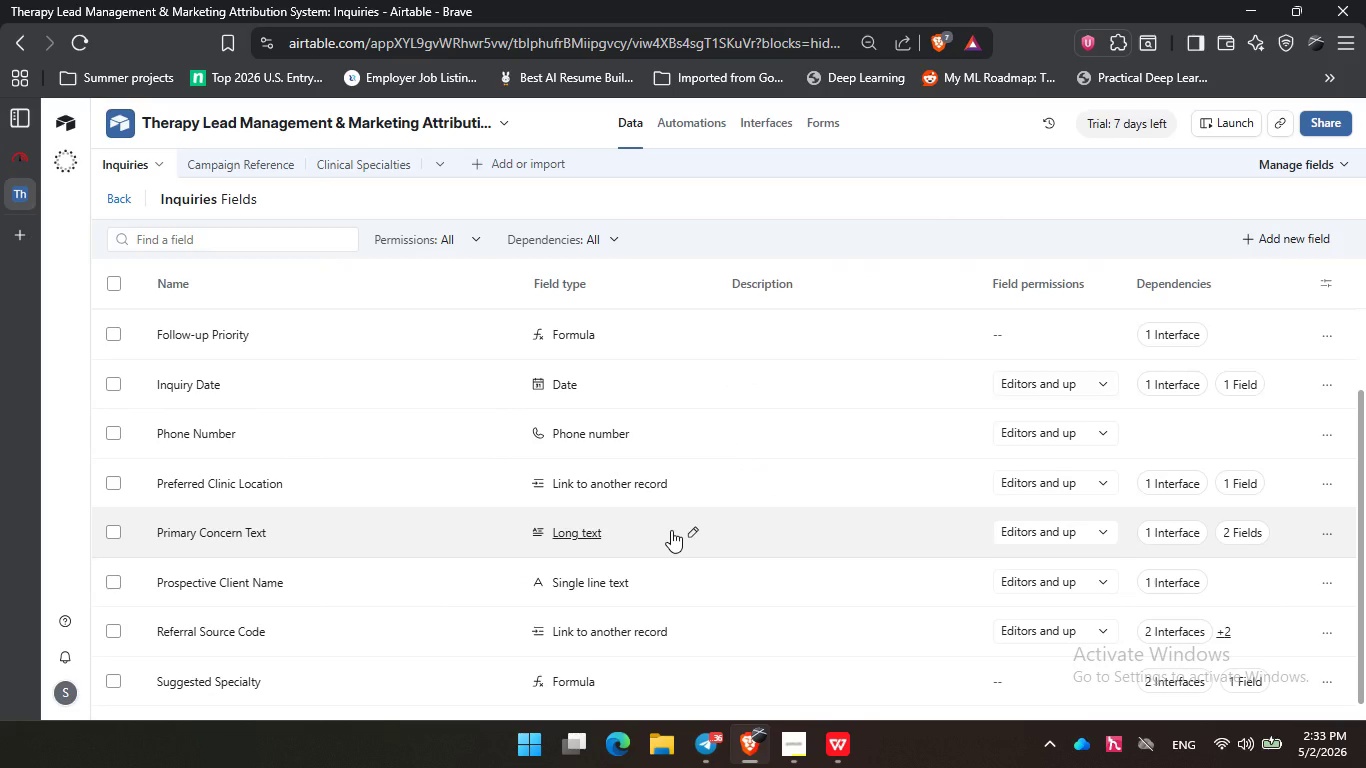 
scroll: coordinate [665, 584], scroll_direction: none, amount: 0.0
 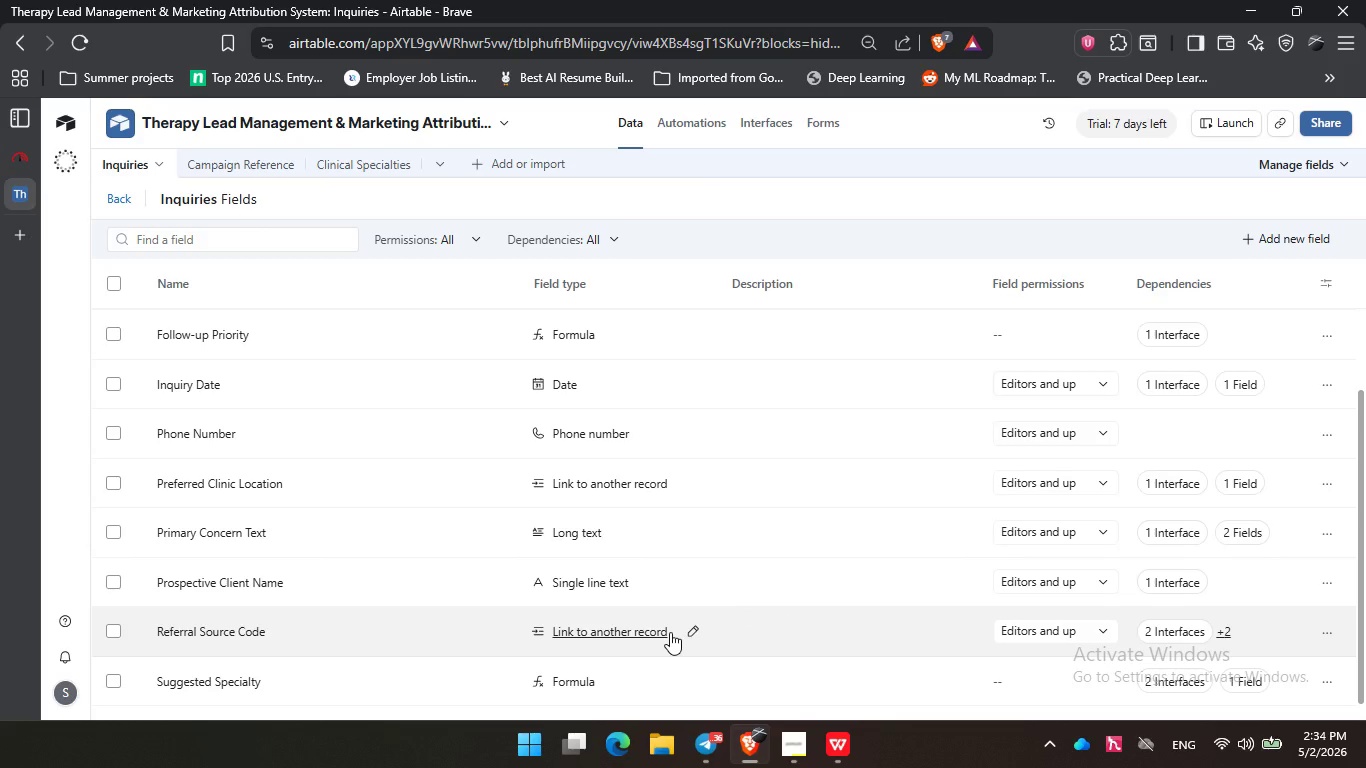 
left_click([670, 632])
 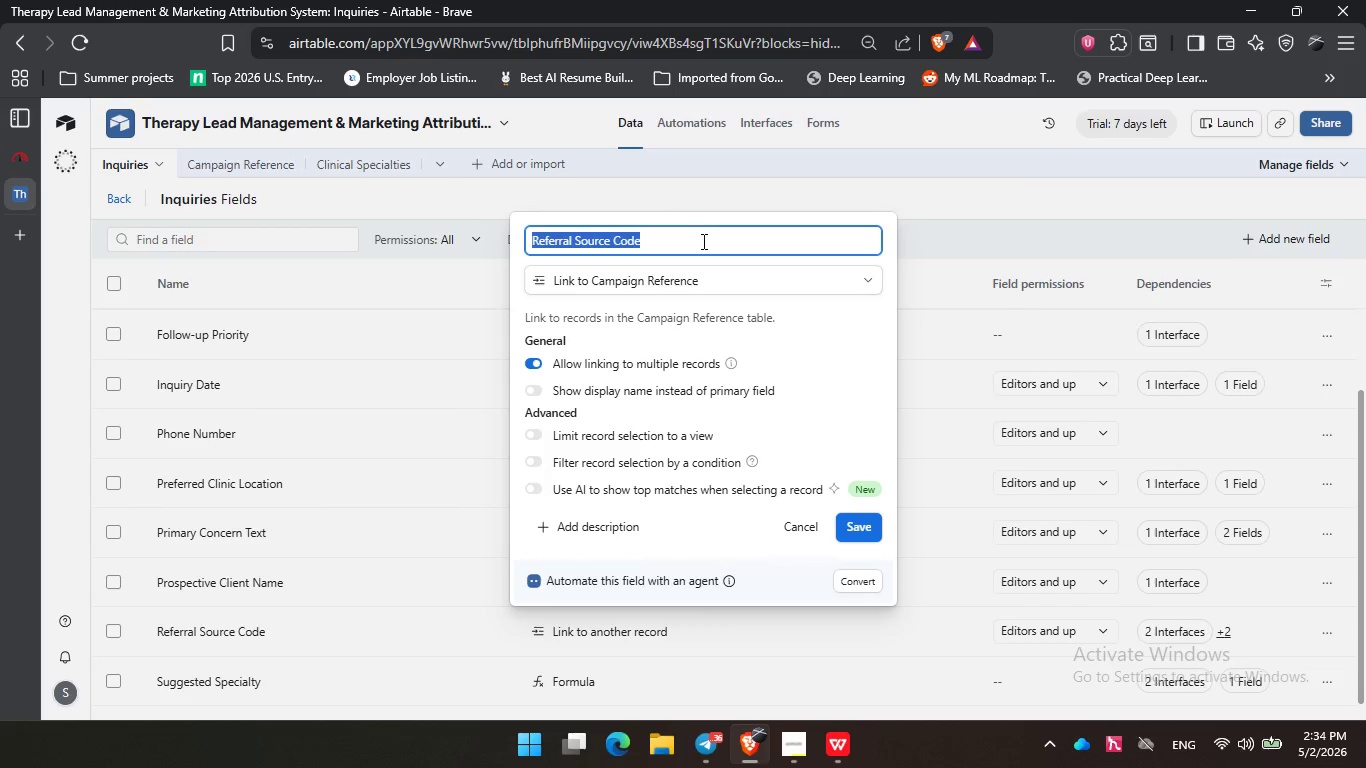 
left_click([702, 241])
 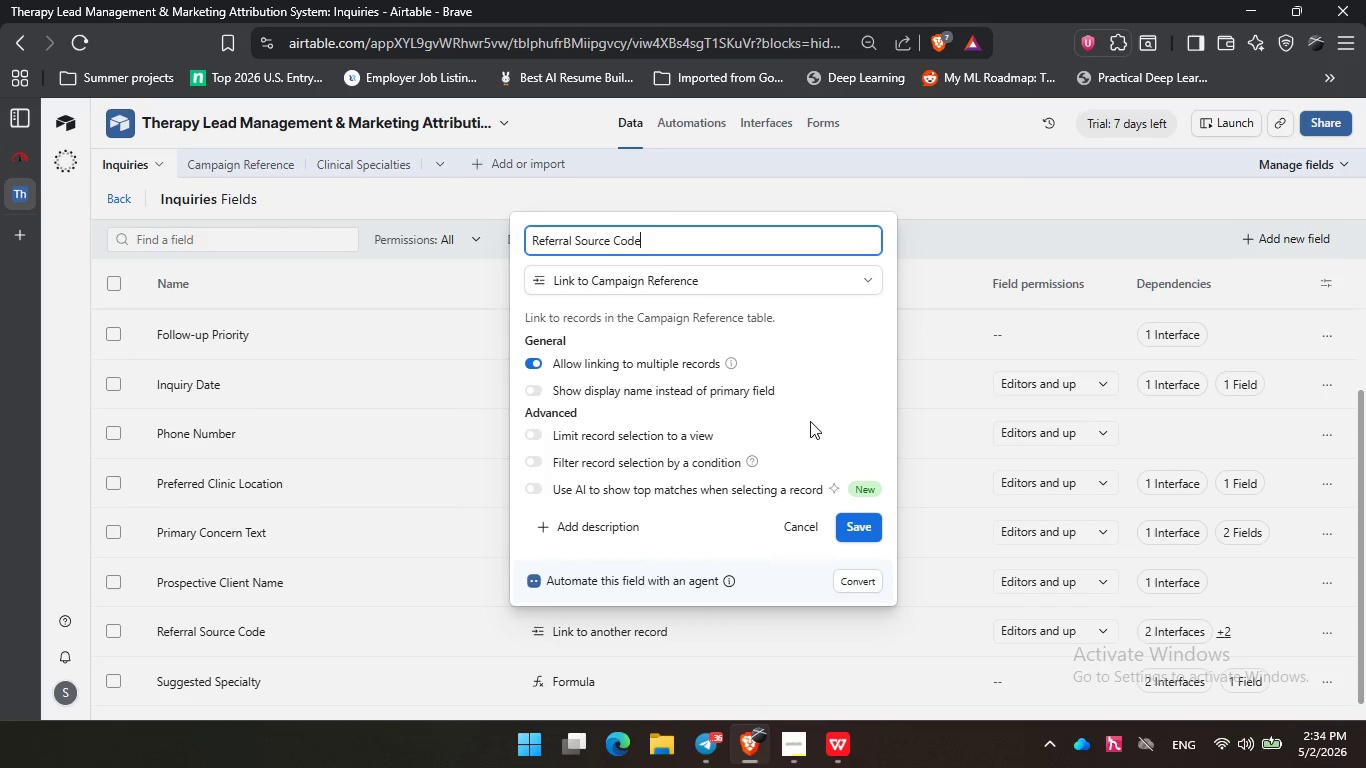 
double_click([810, 421])
 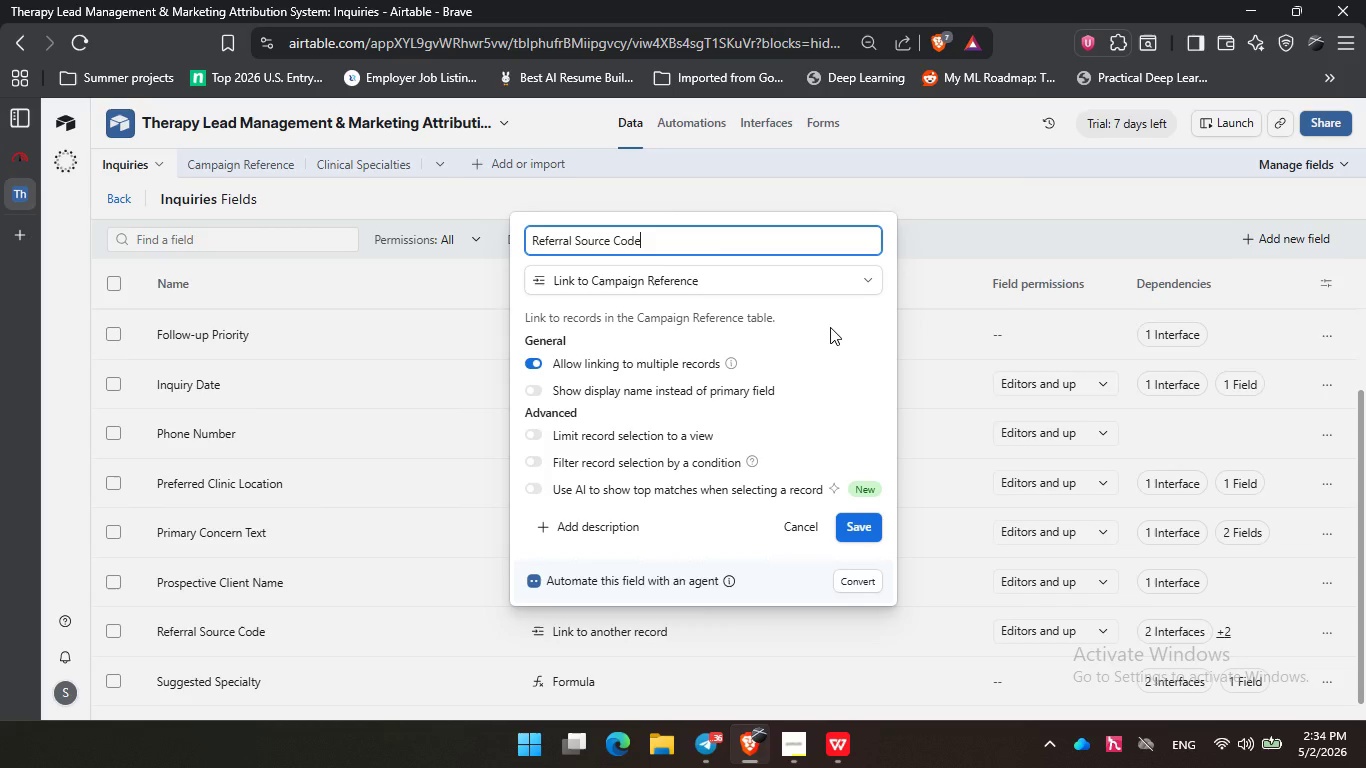 
triple_click([830, 327])
 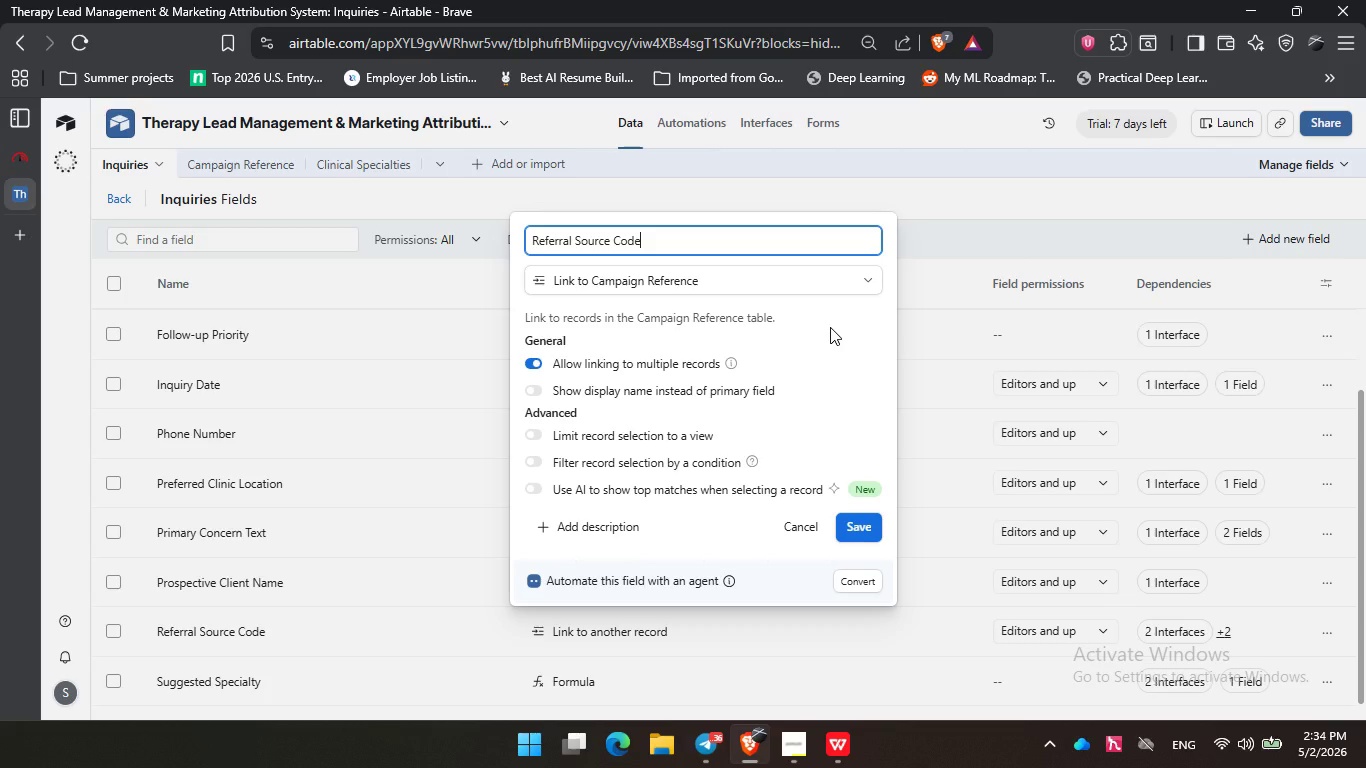 
wait(25.2)
 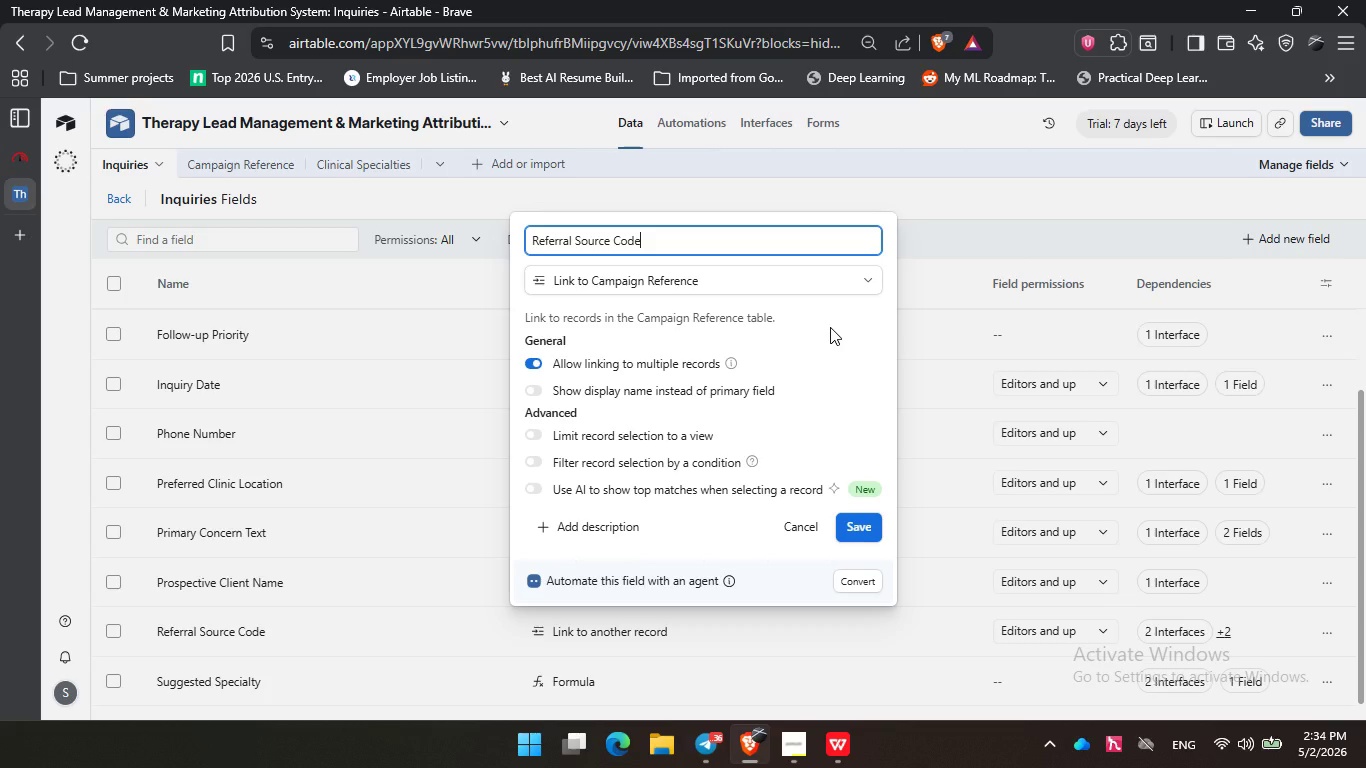 
double_click([809, 405])
 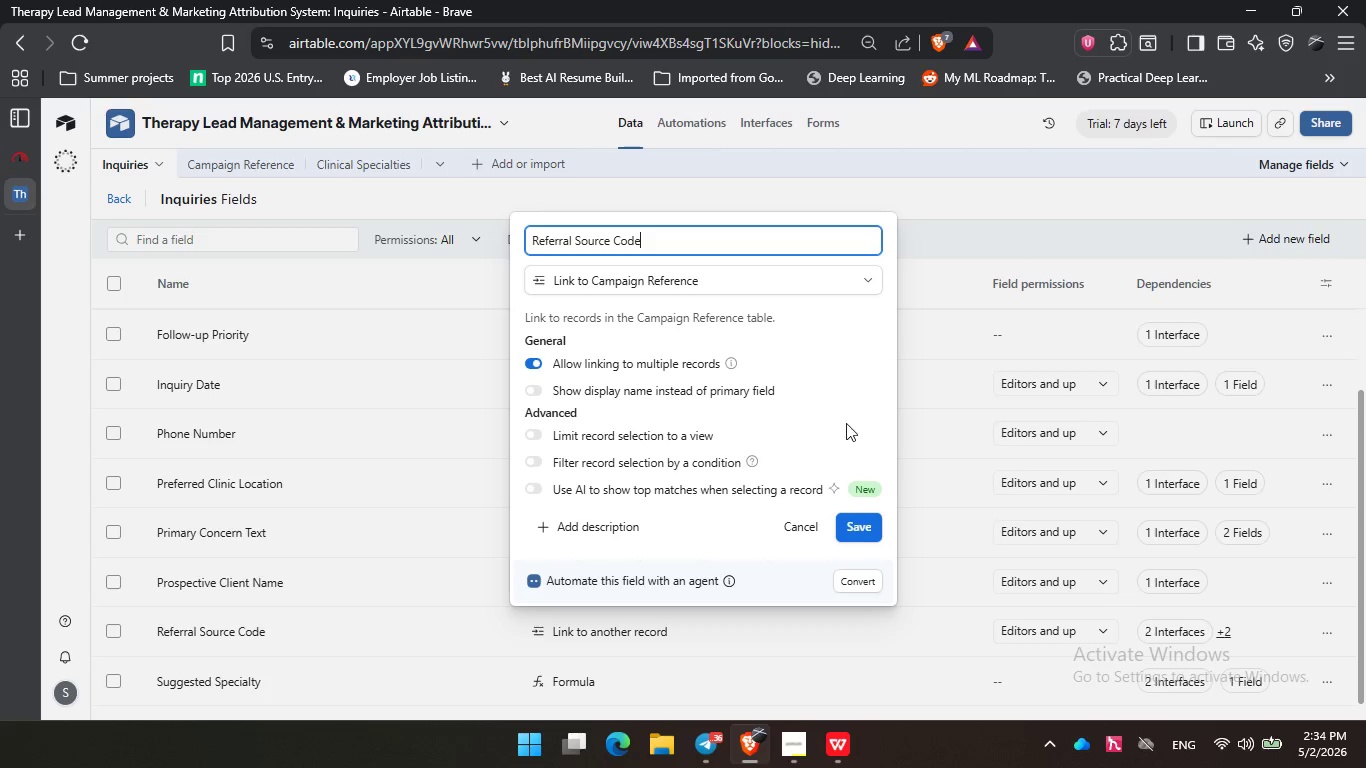 
triple_click([840, 376])
 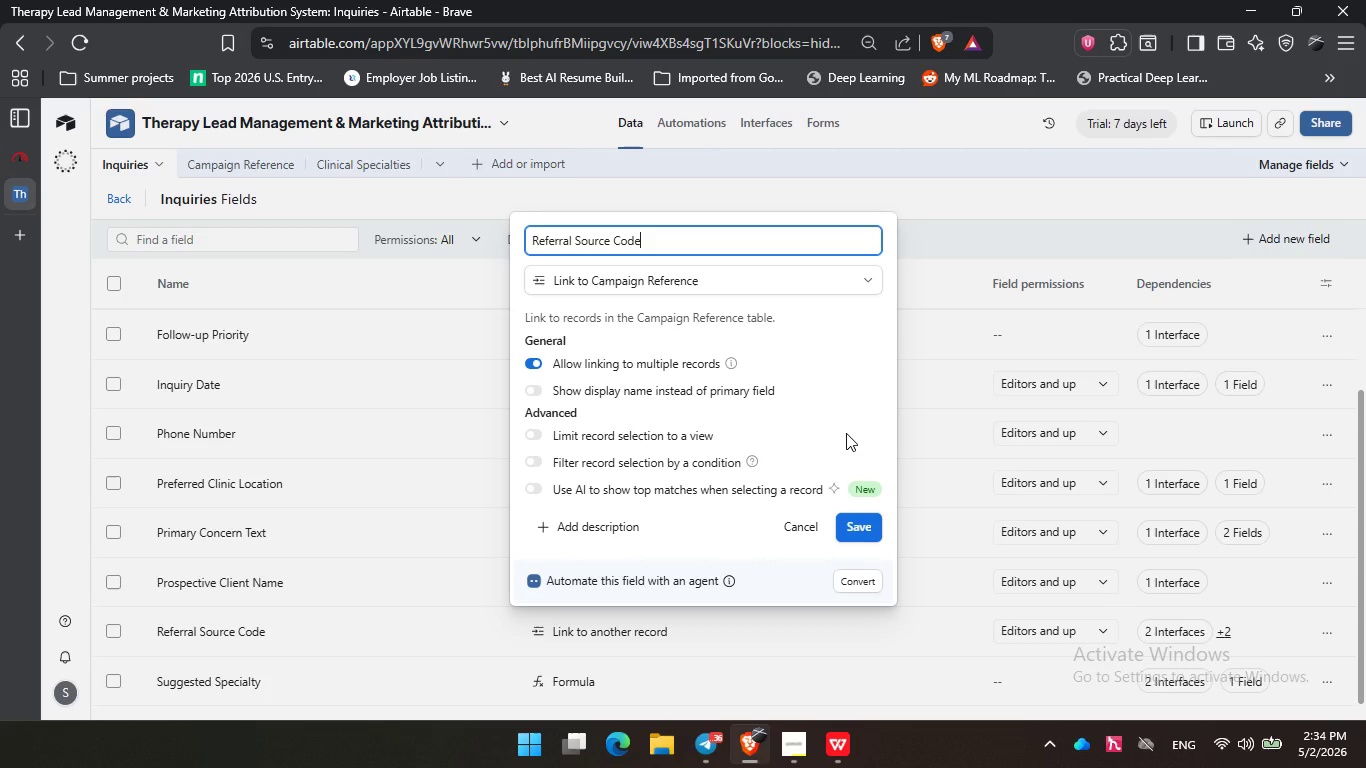 
triple_click([846, 433])
 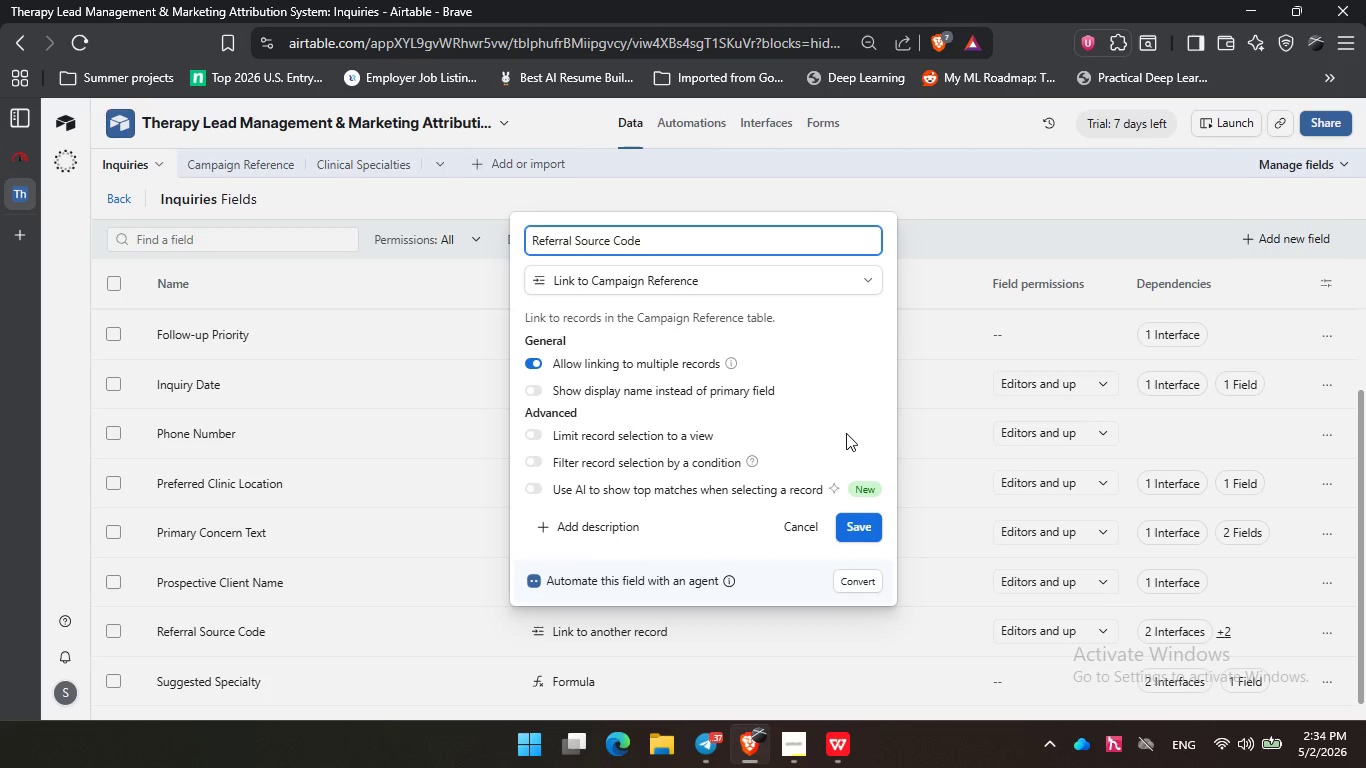 
wait(29.66)
 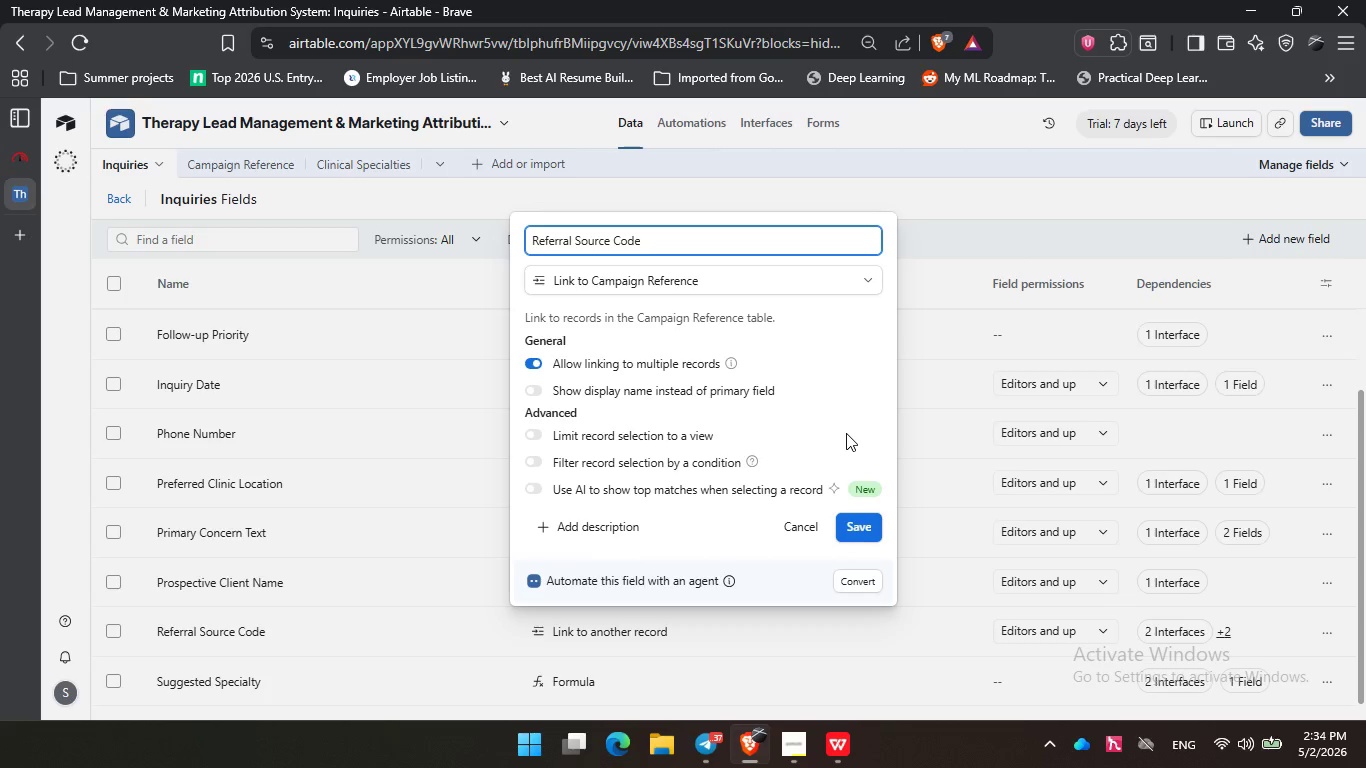 
double_click([827, 418])
 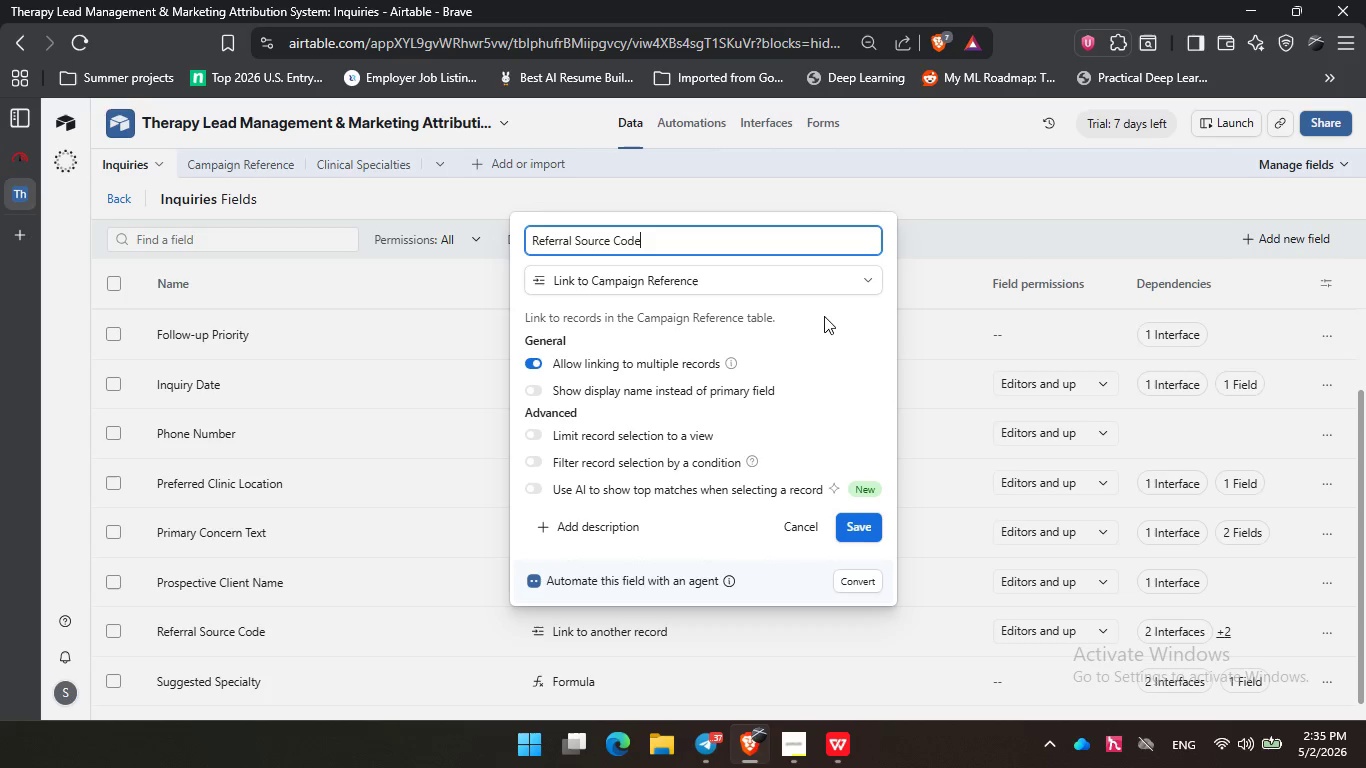 
triple_click([826, 315])
 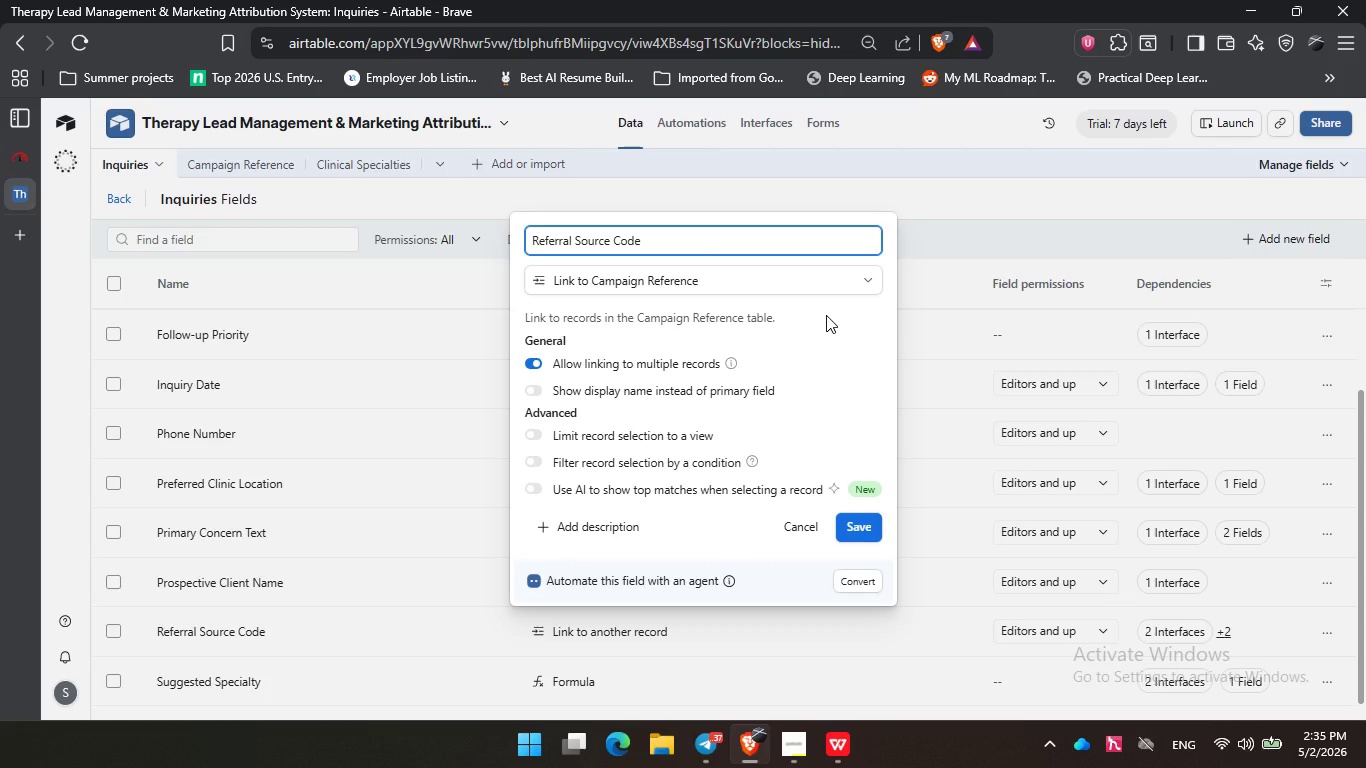 
wait(31.98)
 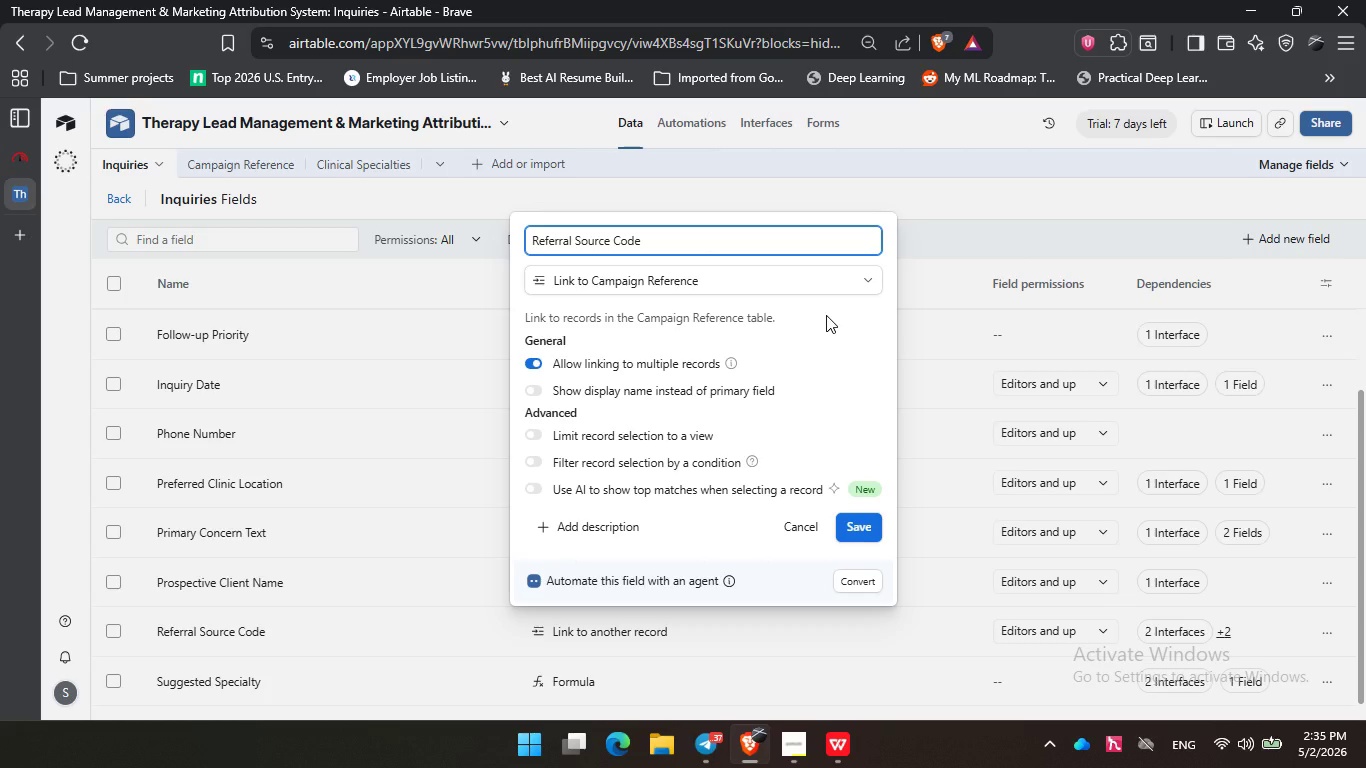 
left_click([829, 315])
 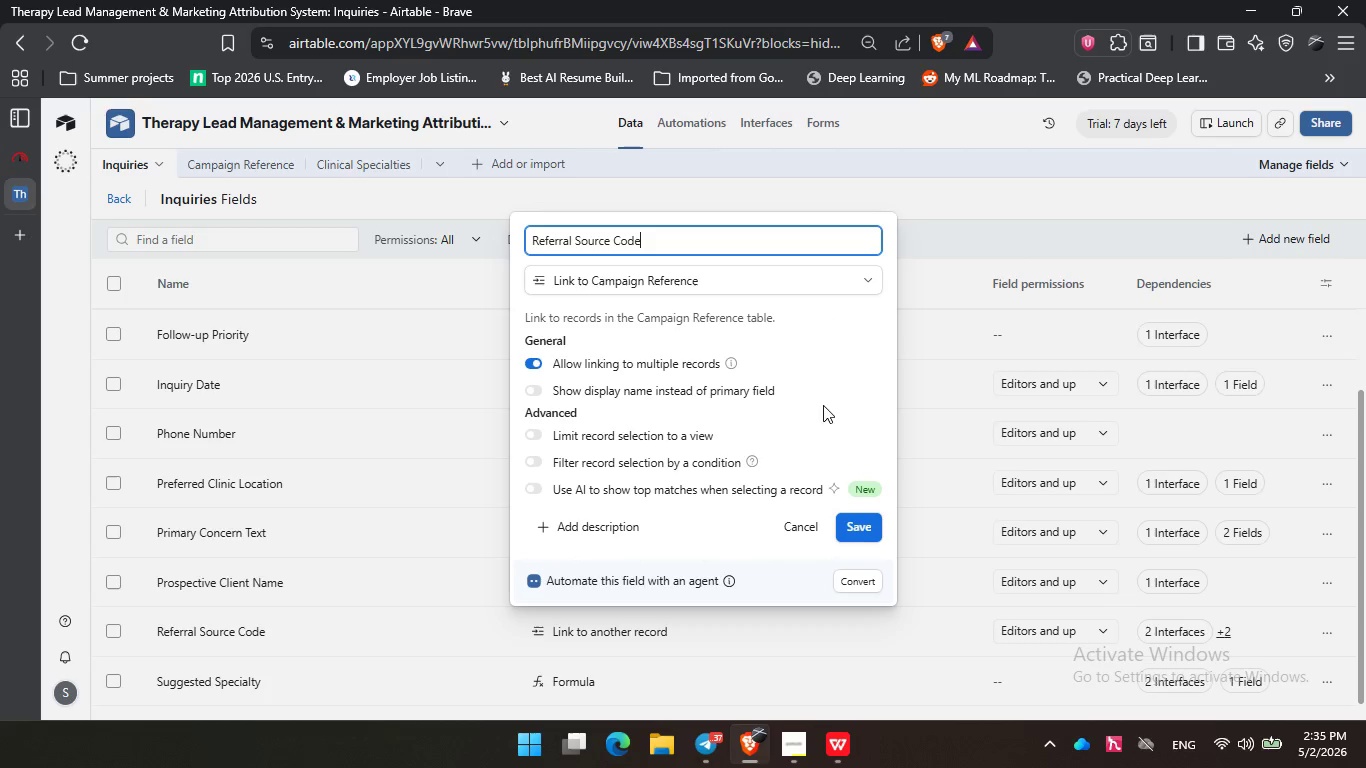 
double_click([815, 390])
 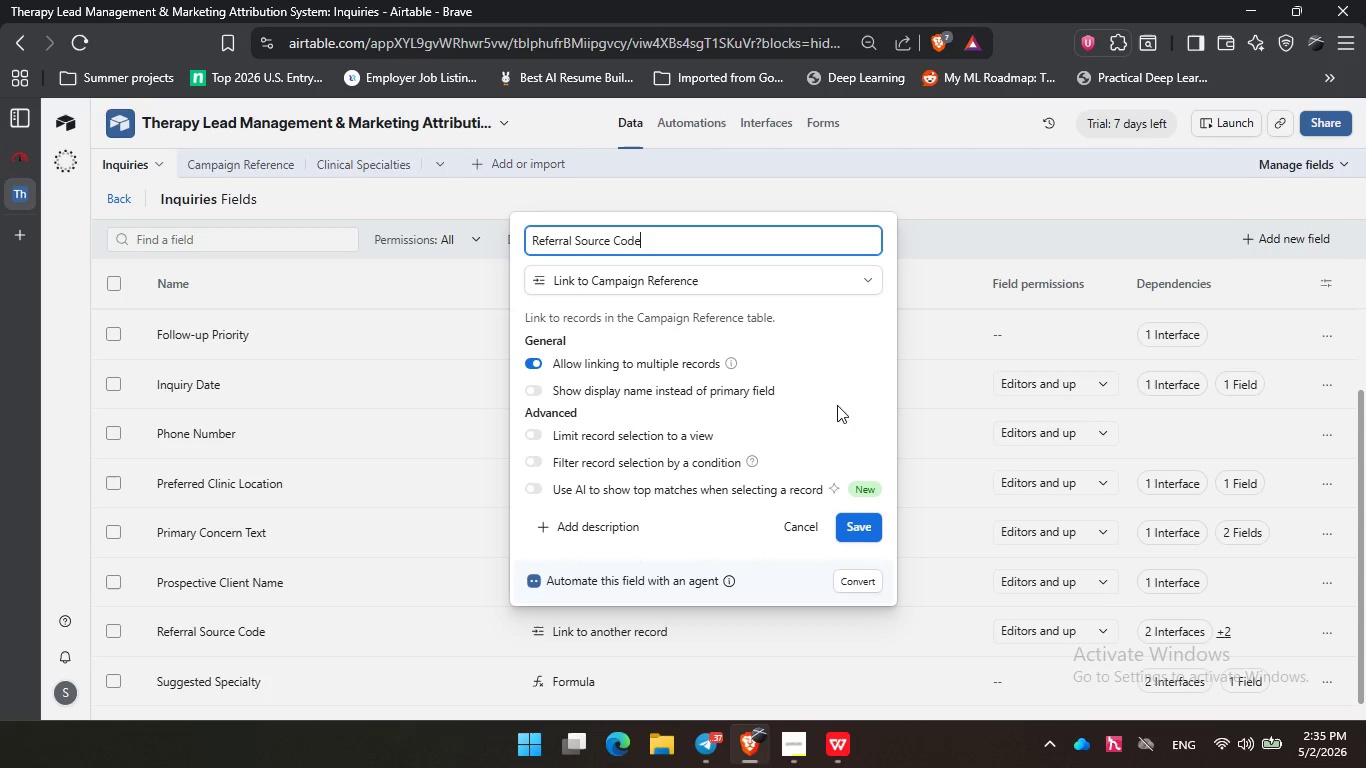 
triple_click([826, 407])
 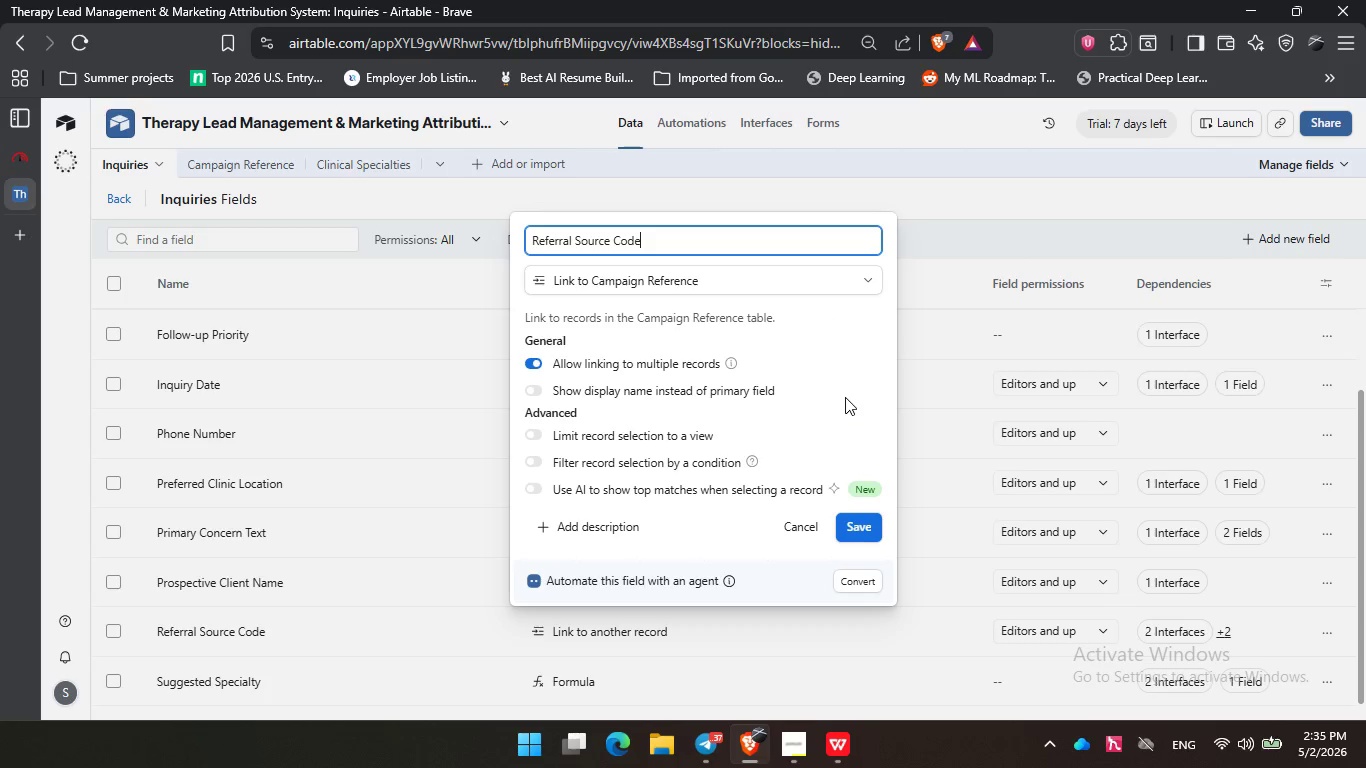 
left_click([845, 397])
 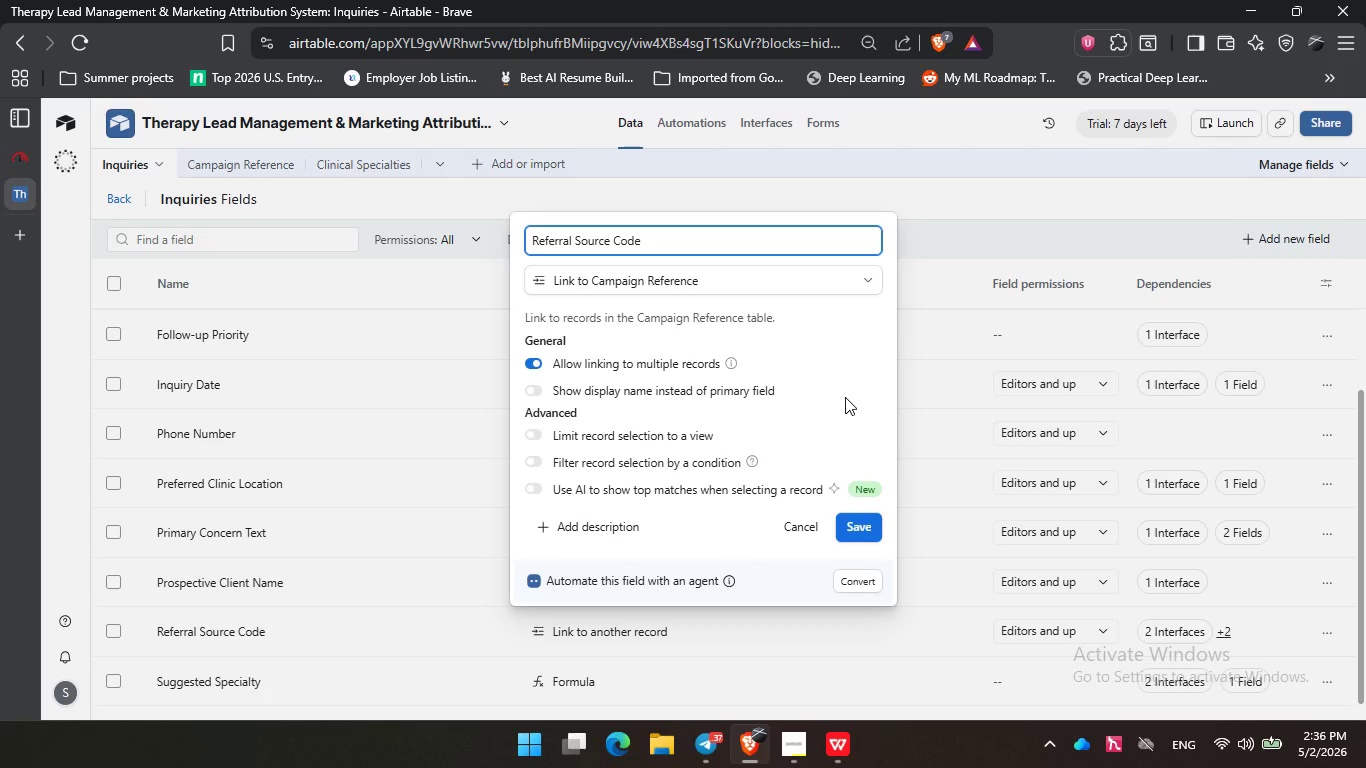 
wait(50.97)
 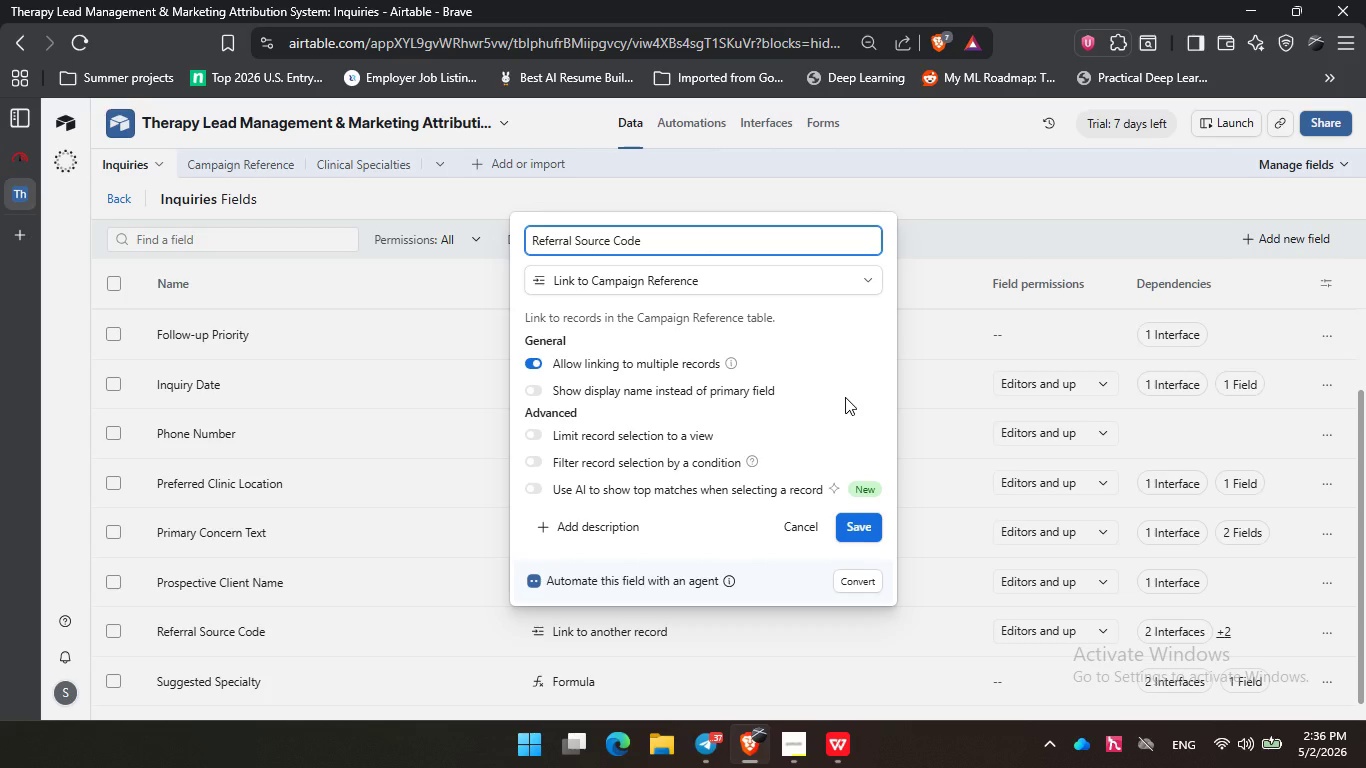 
left_click([852, 375])
 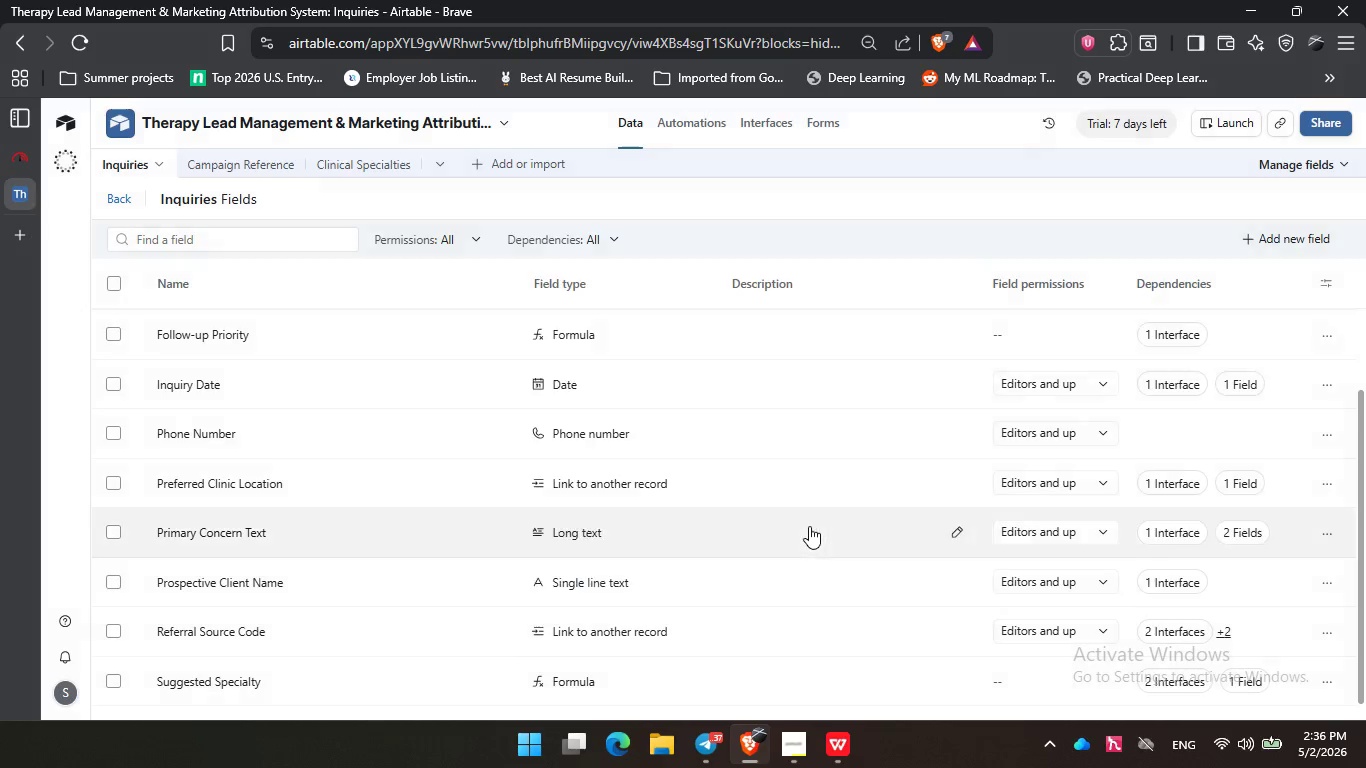 
left_click([809, 526])
 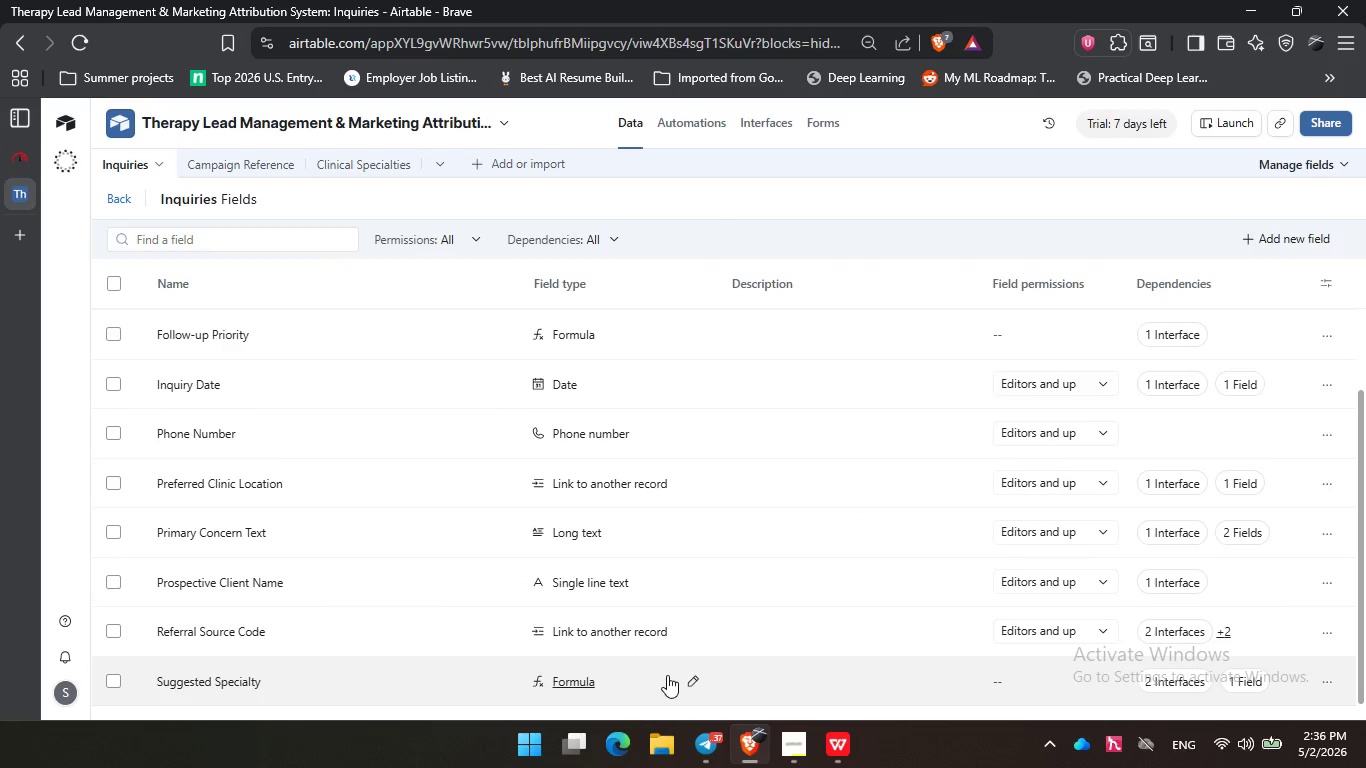 
left_click([667, 675])
 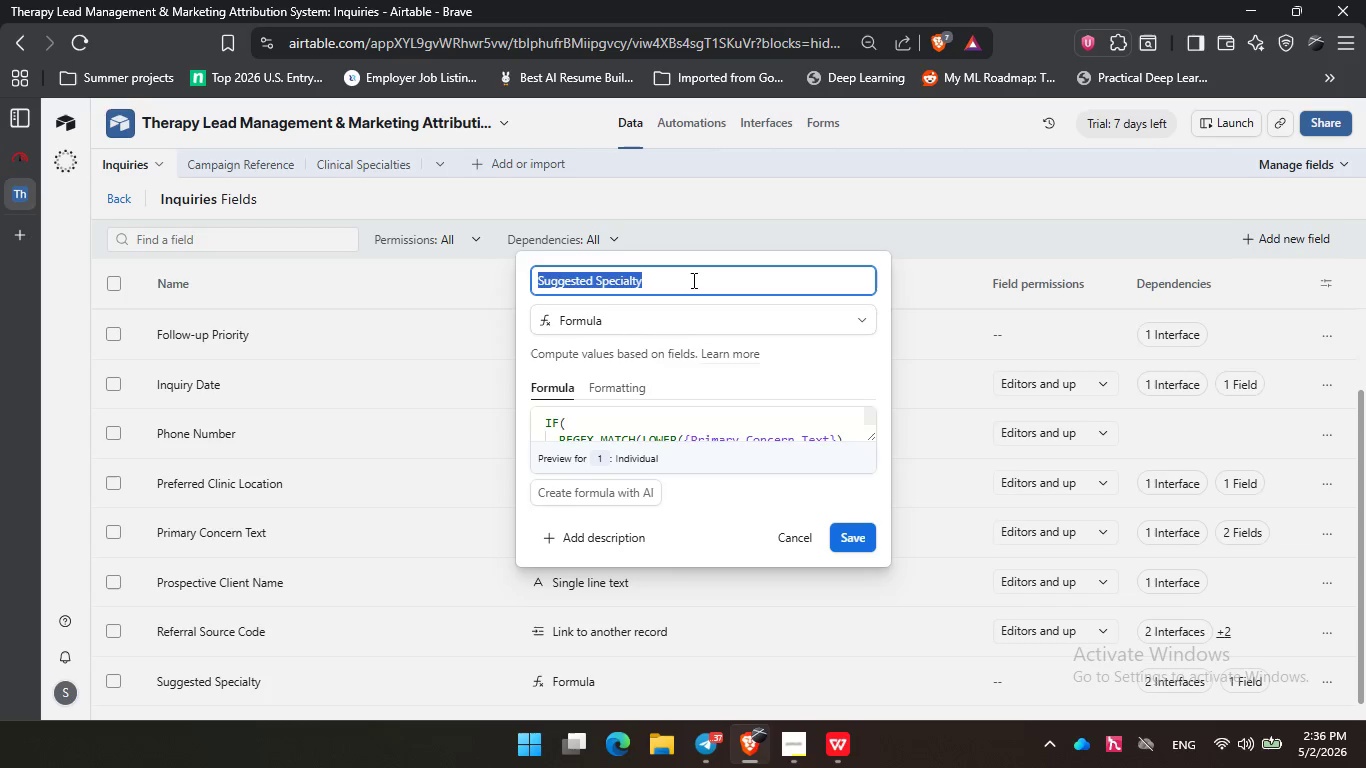 
left_click([692, 280])
 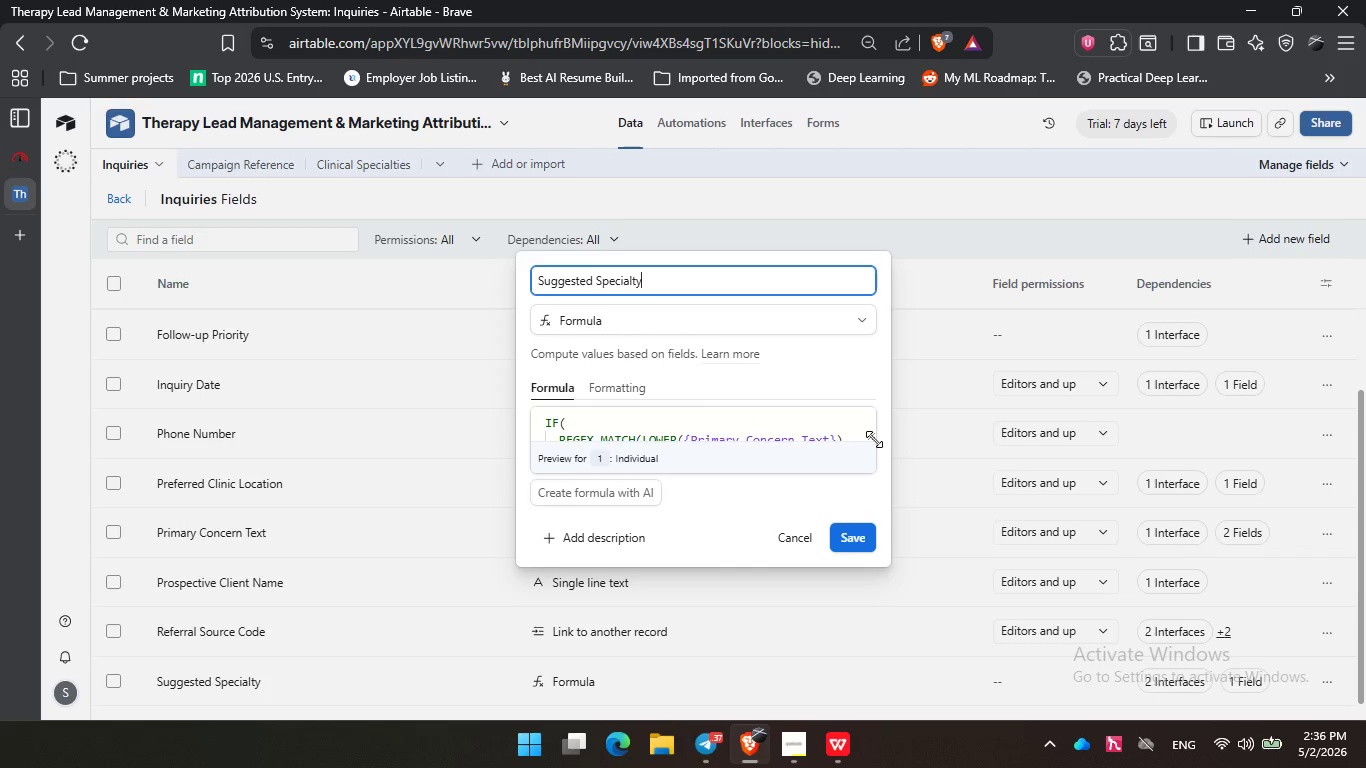 
left_click_drag(start_coordinate=[874, 436], to_coordinate=[1348, 685])
 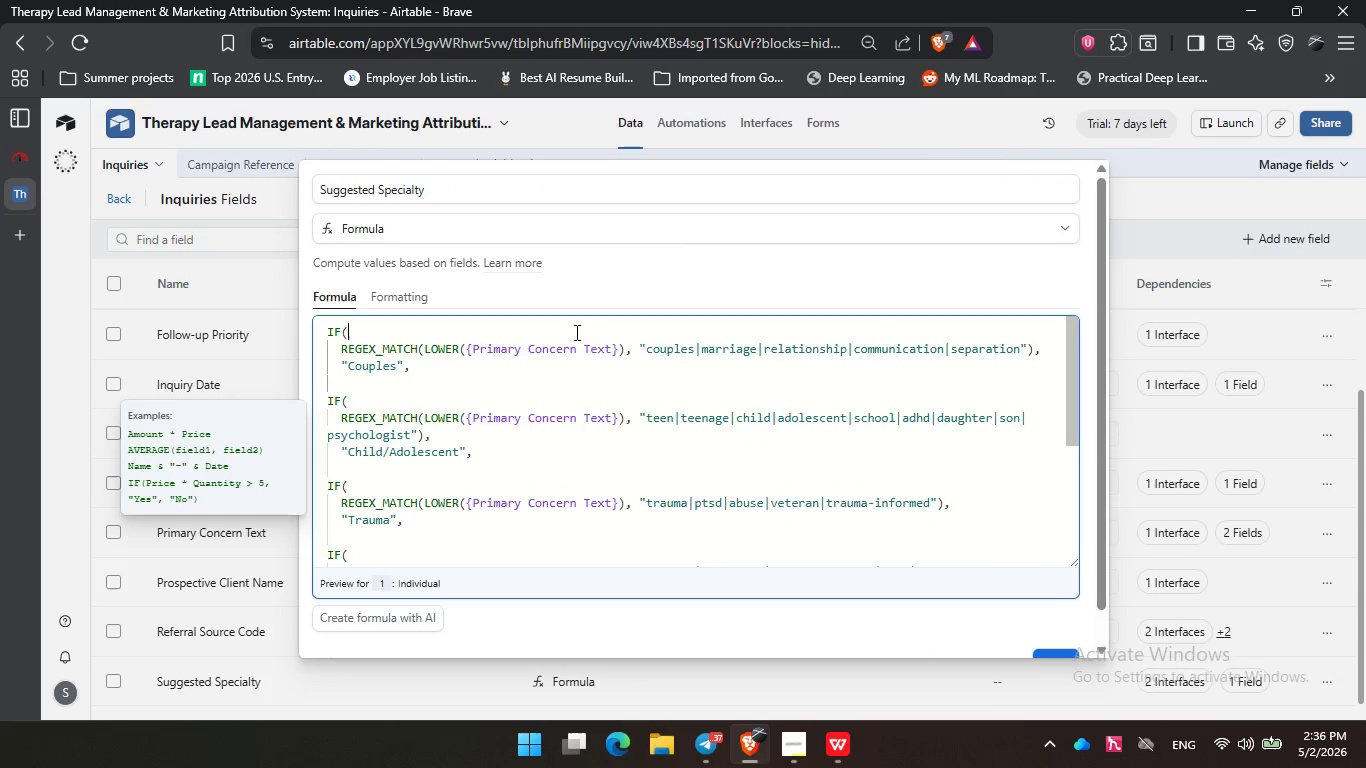 
left_click([575, 332])
 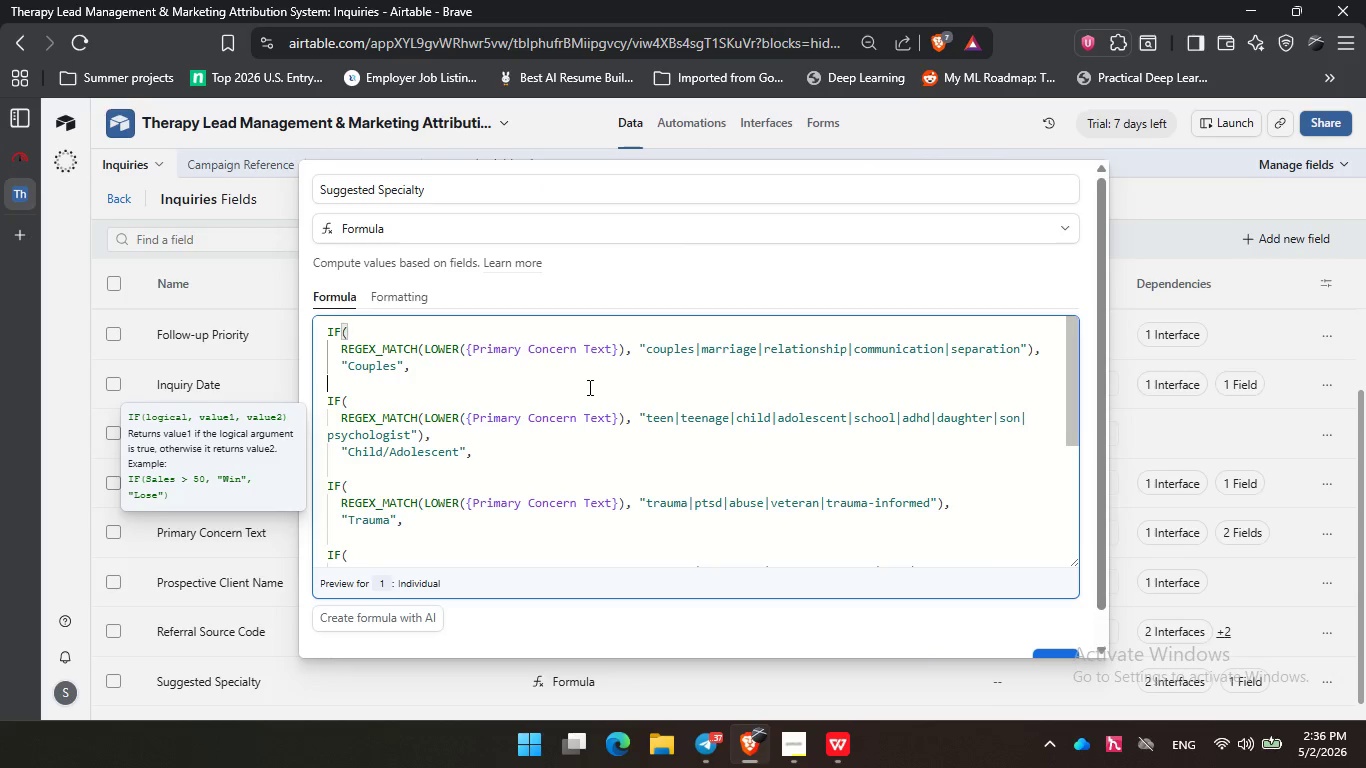 
left_click([588, 387])
 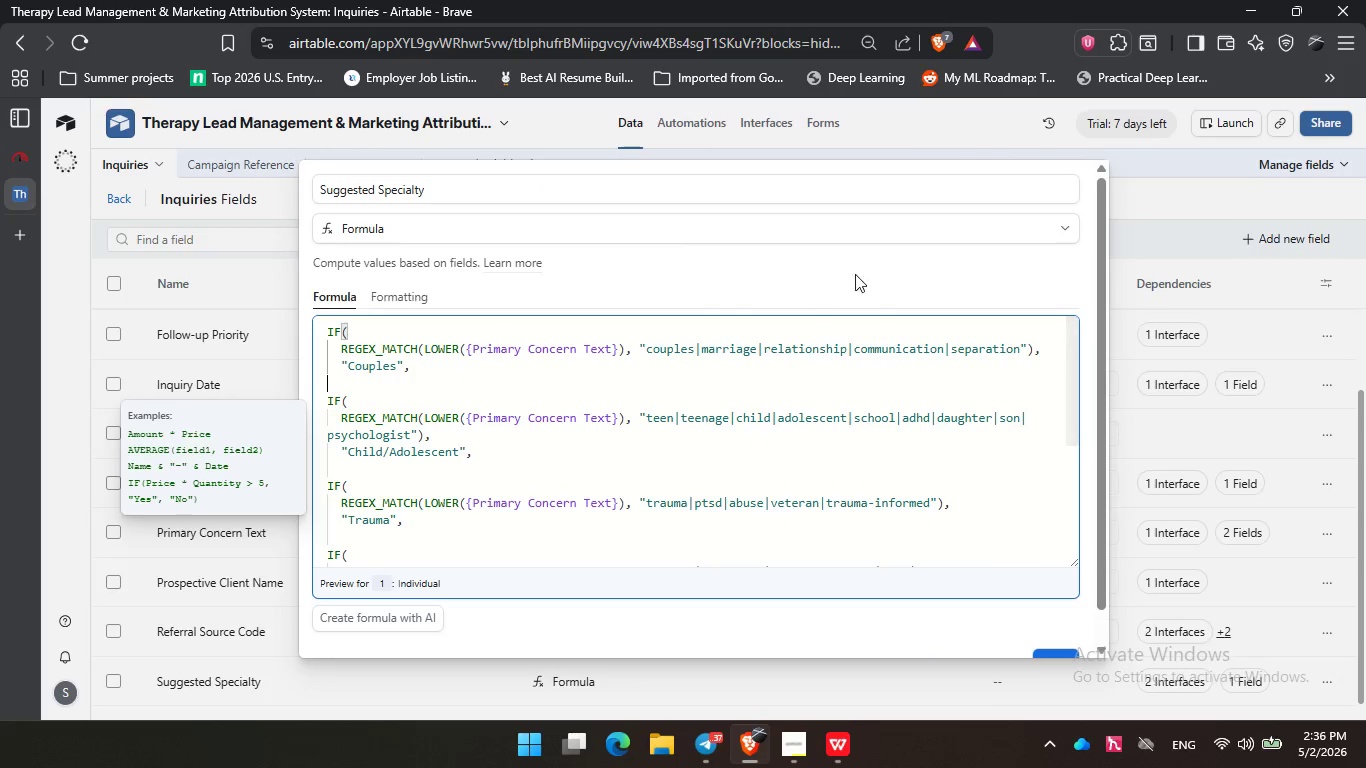 
double_click([881, 270])
 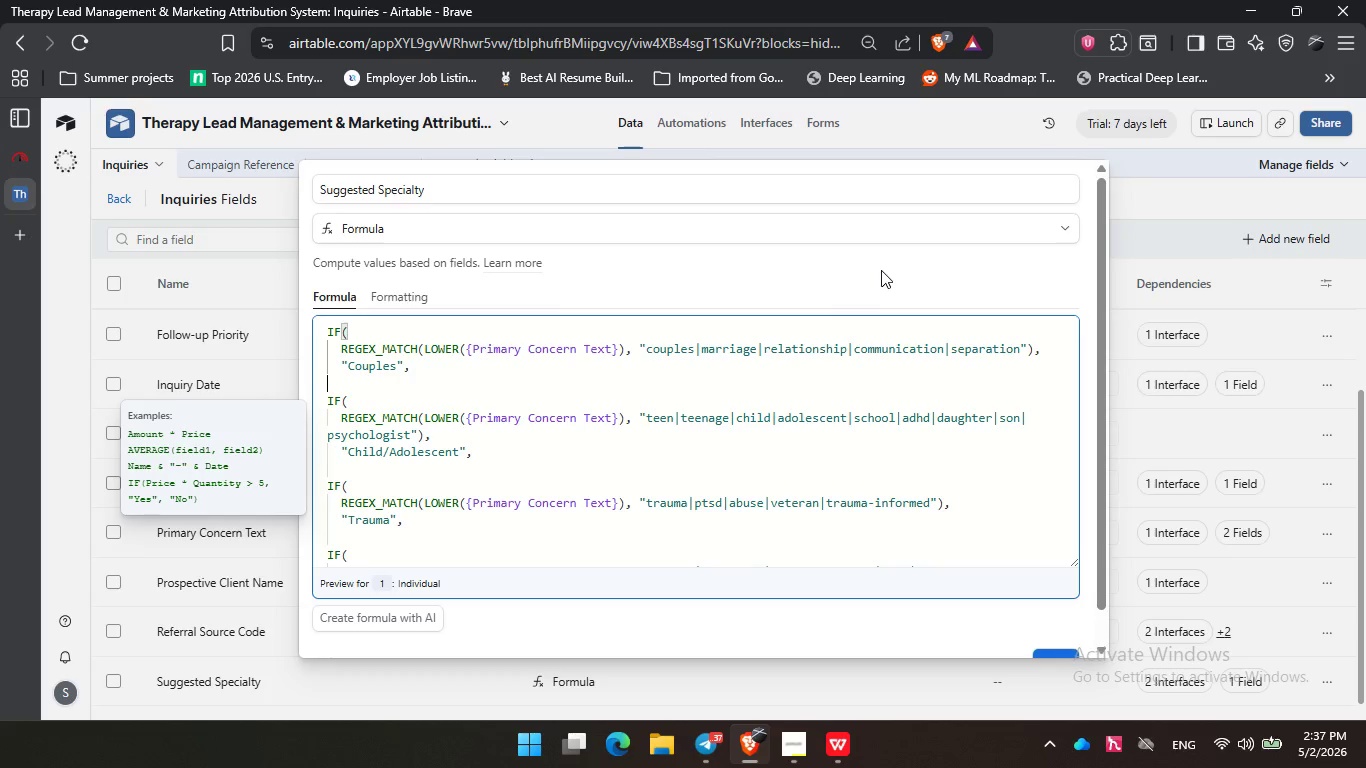 
wait(67.7)
 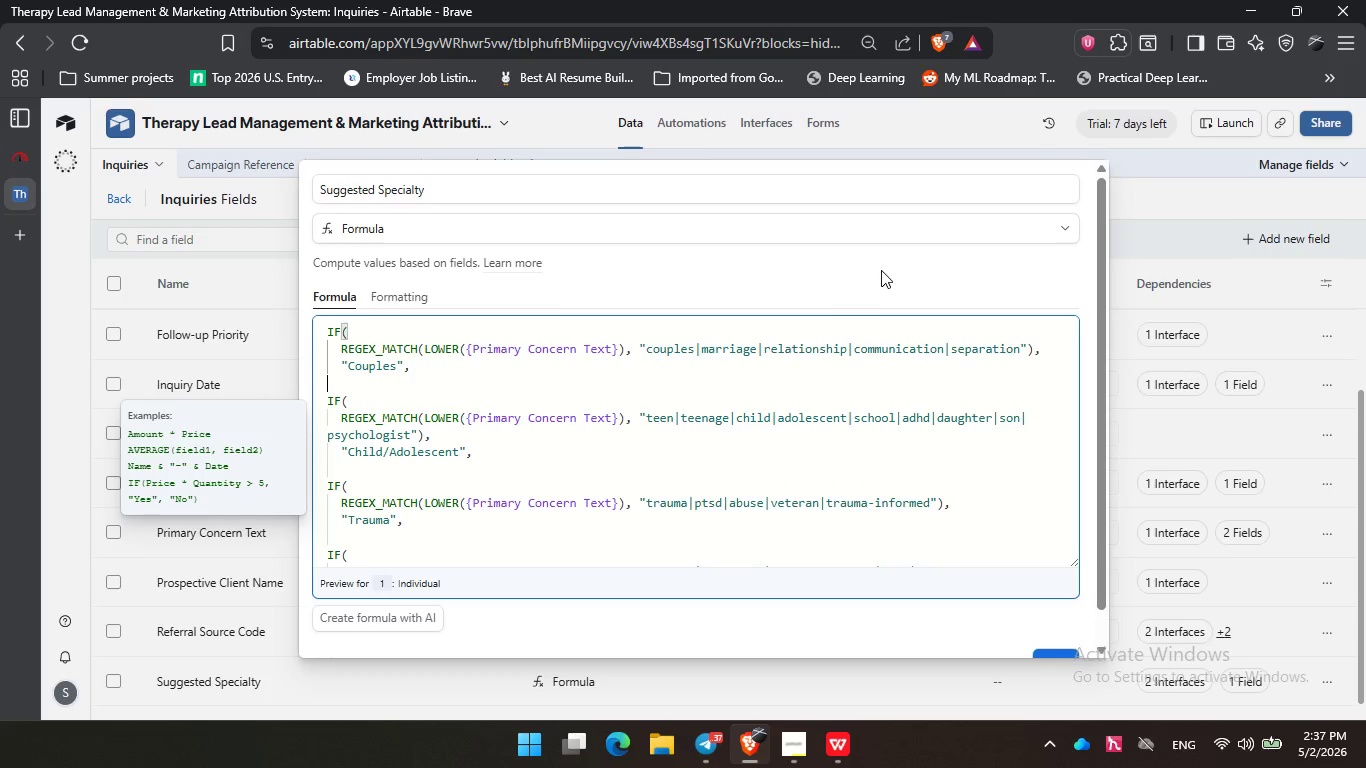 
double_click([829, 286])
 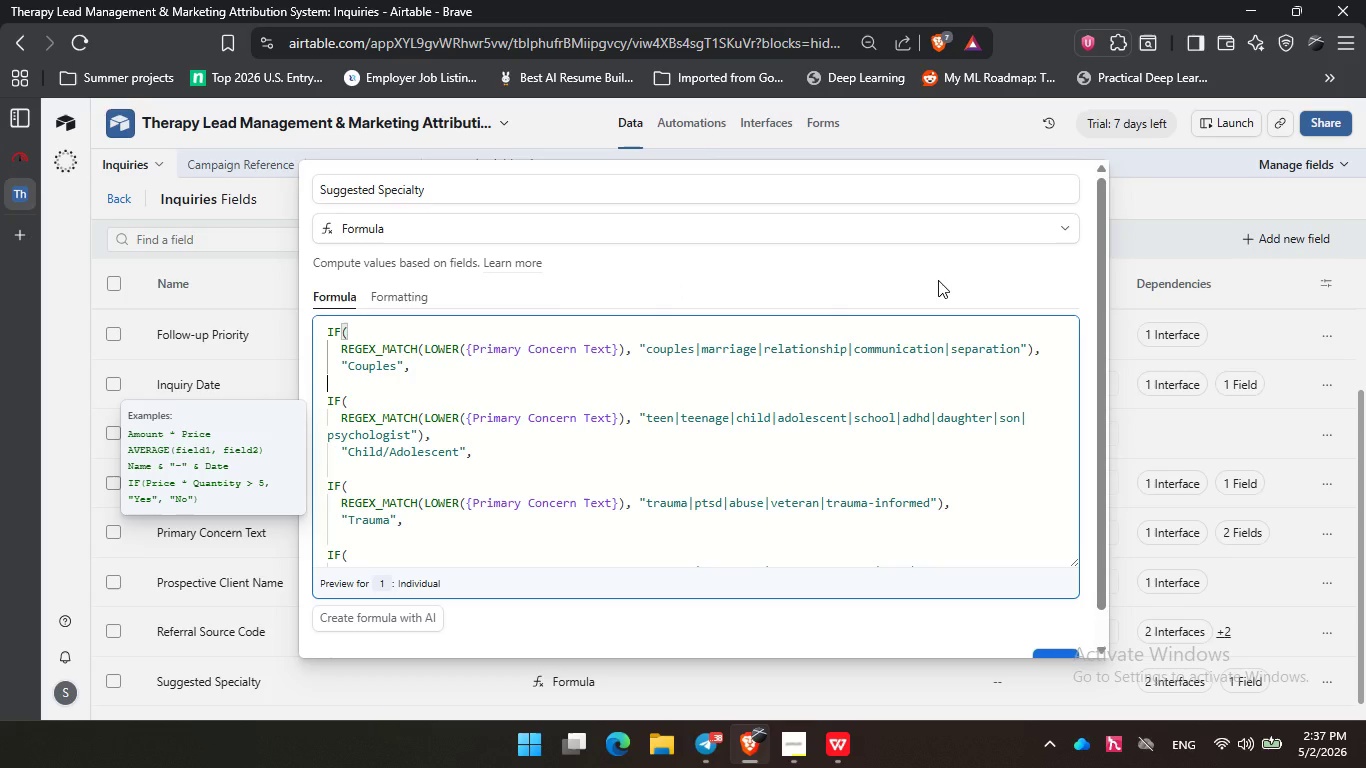 
triple_click([938, 280])
 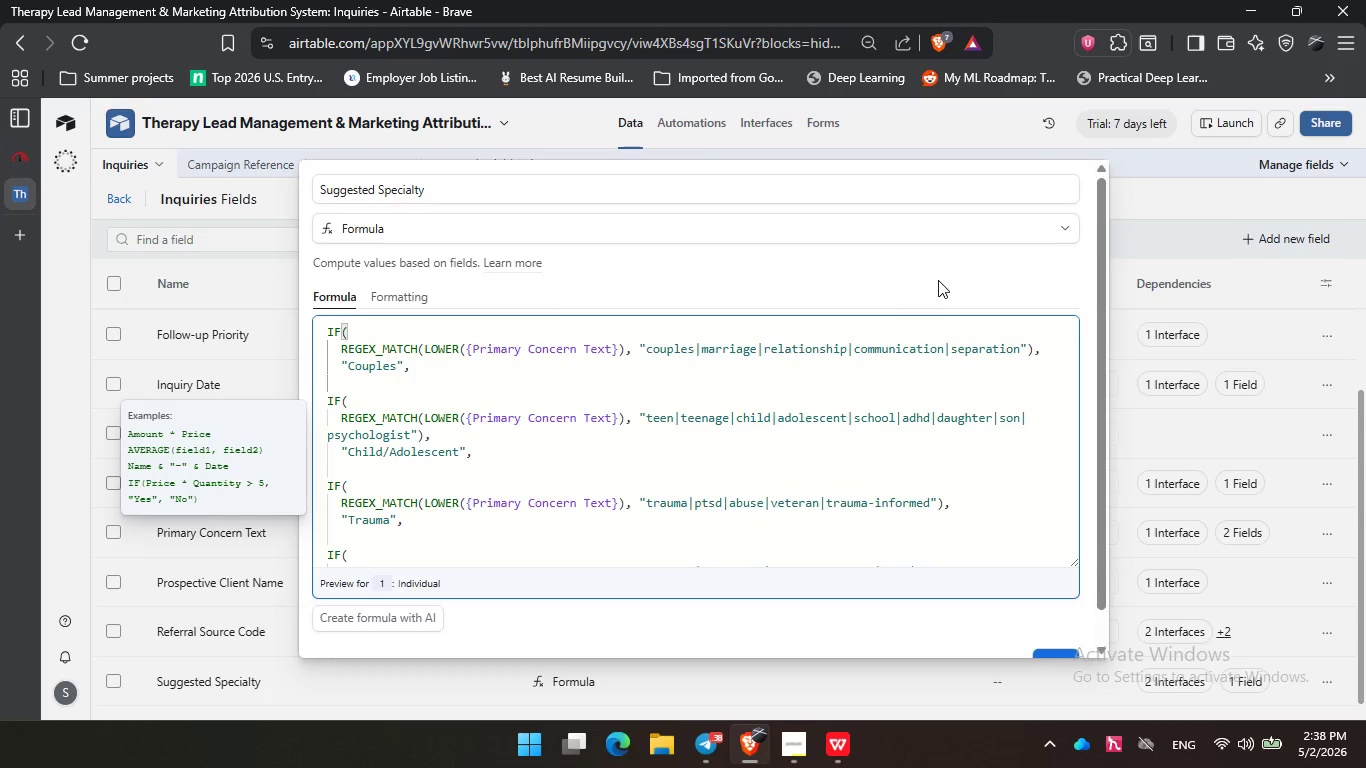 
wait(49.24)
 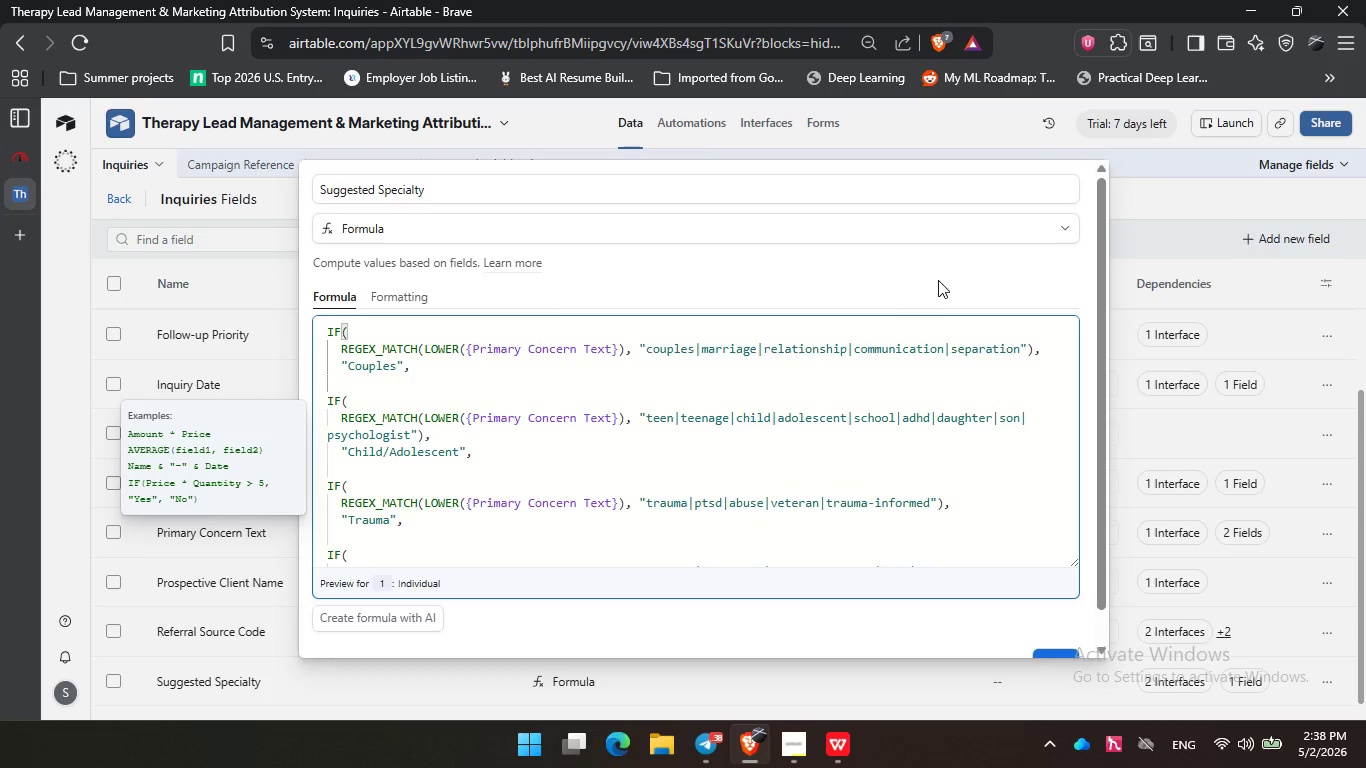 
left_click([938, 280])
 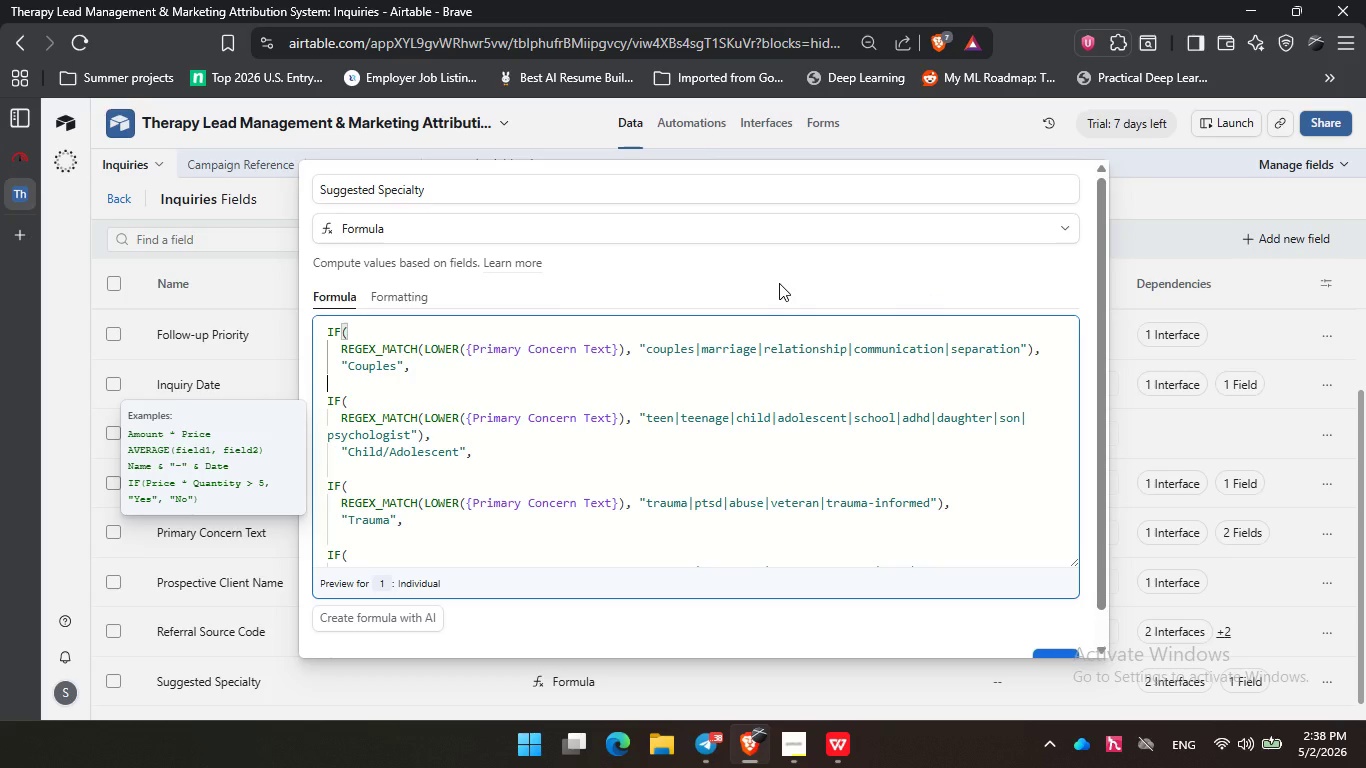 
double_click([779, 283])
 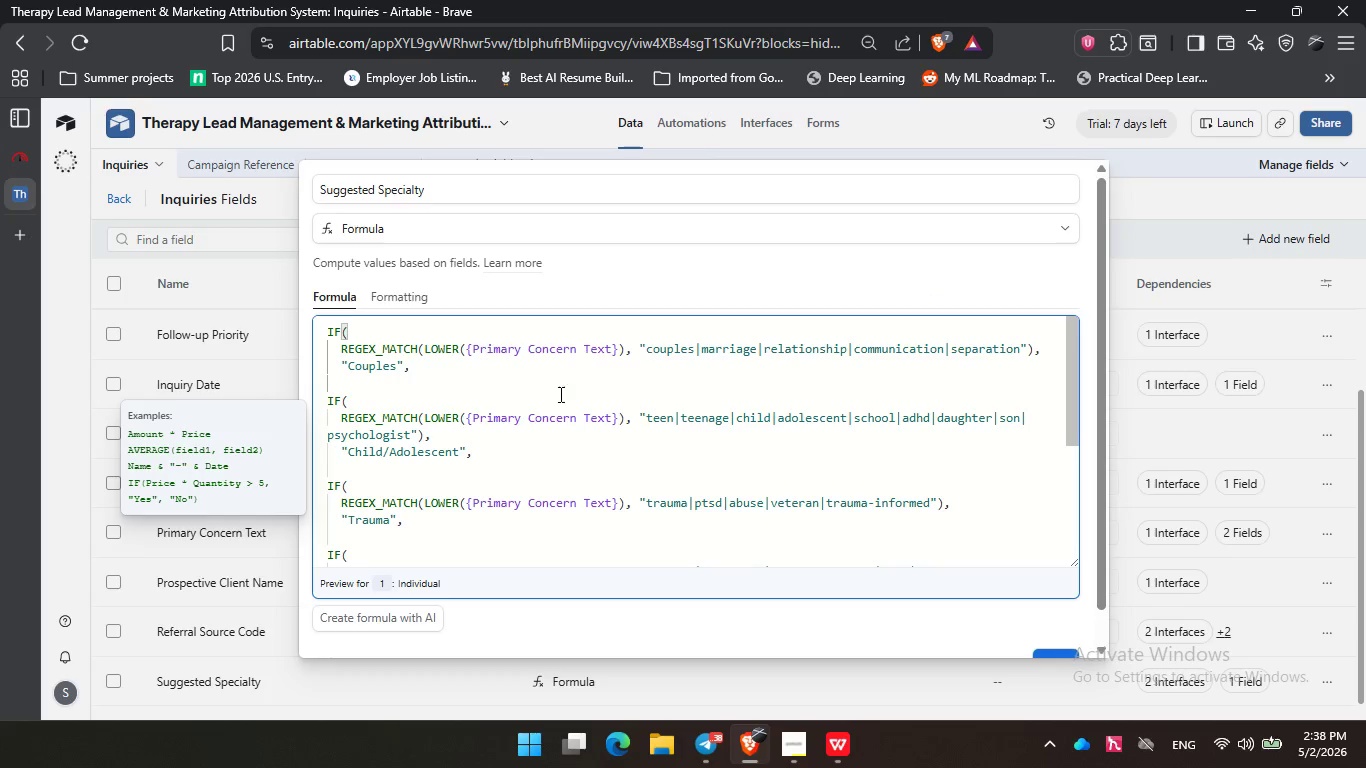 
left_click([557, 386])
 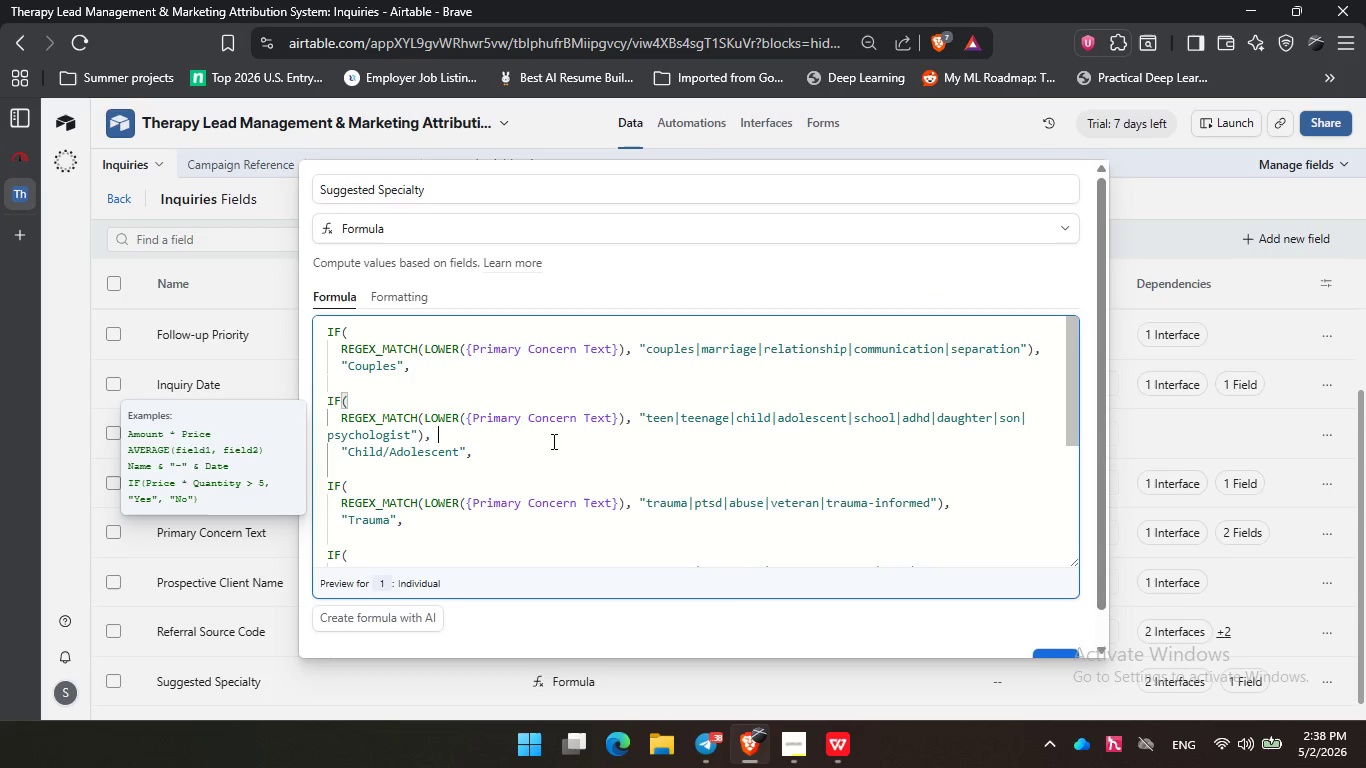 
left_click([552, 441])
 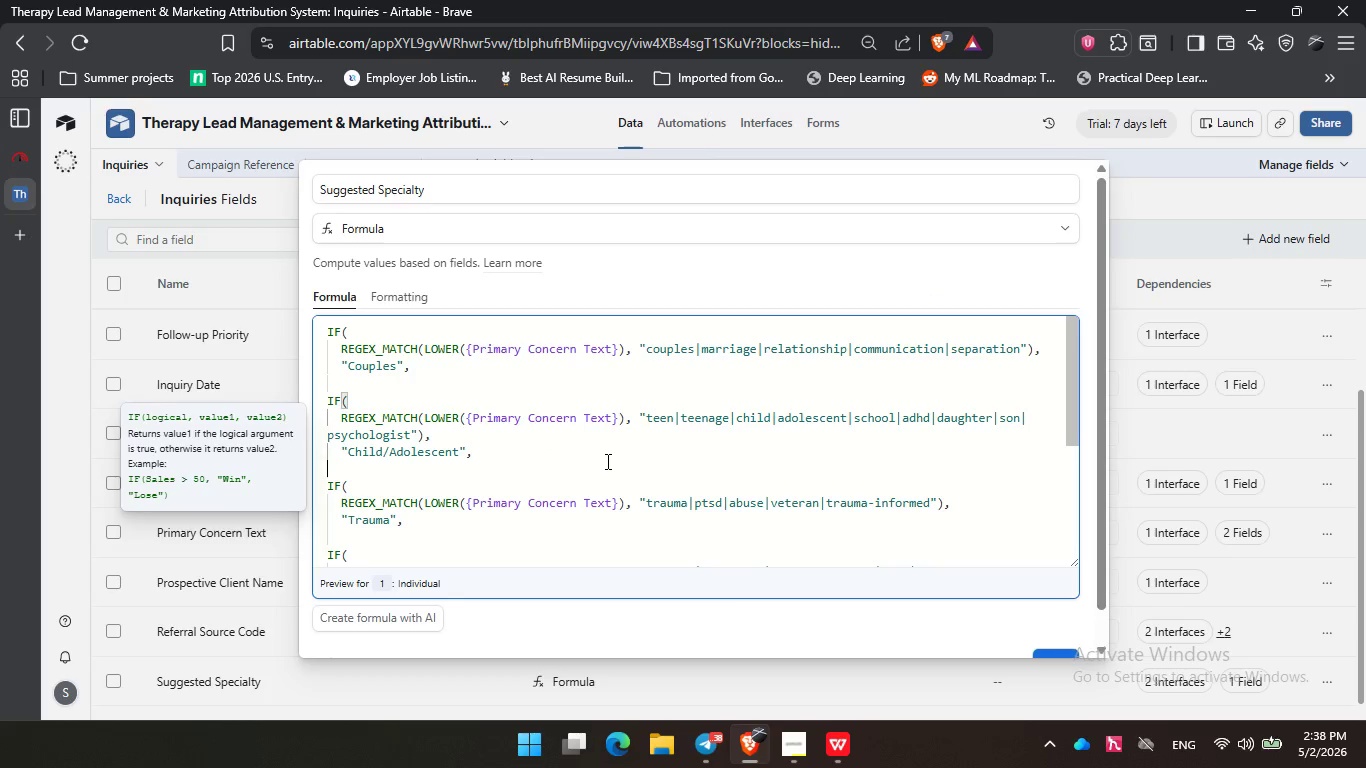 
left_click([606, 461])
 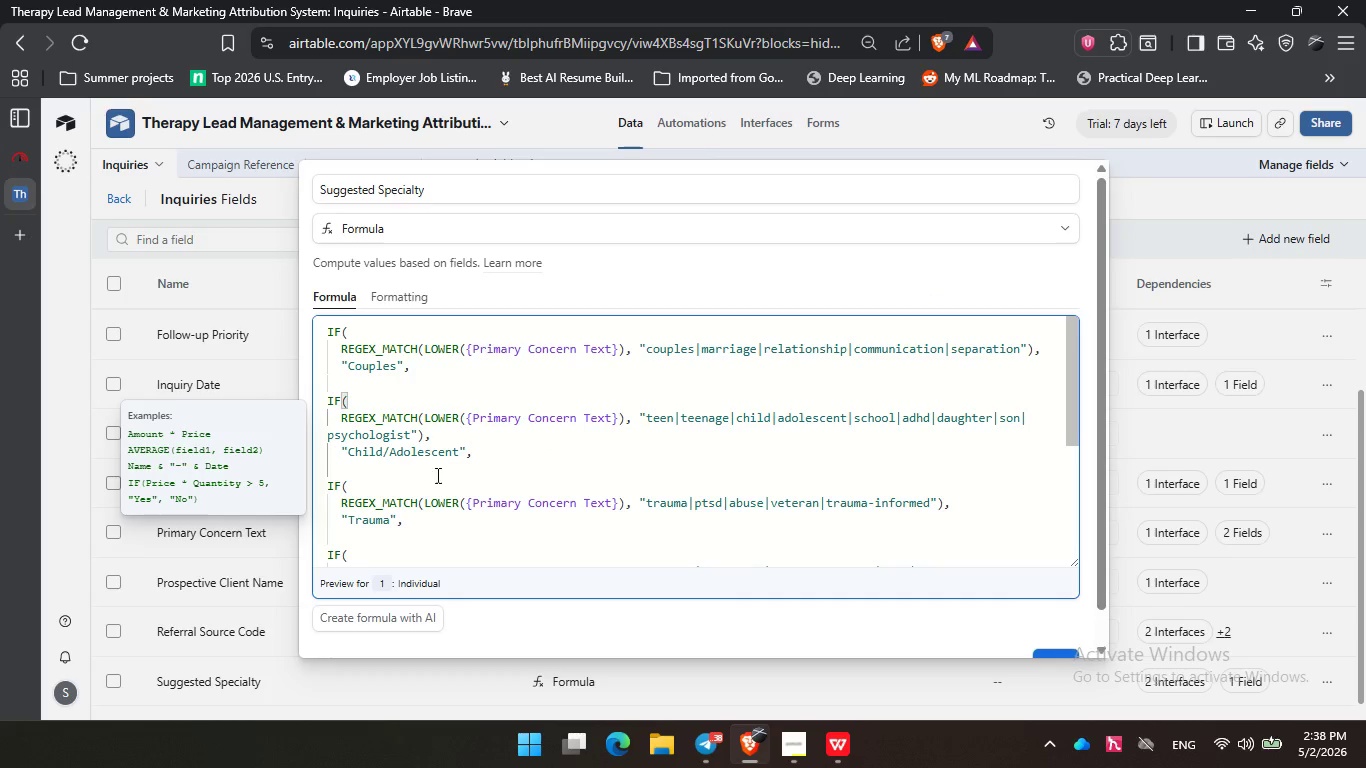 
left_click([443, 475])
 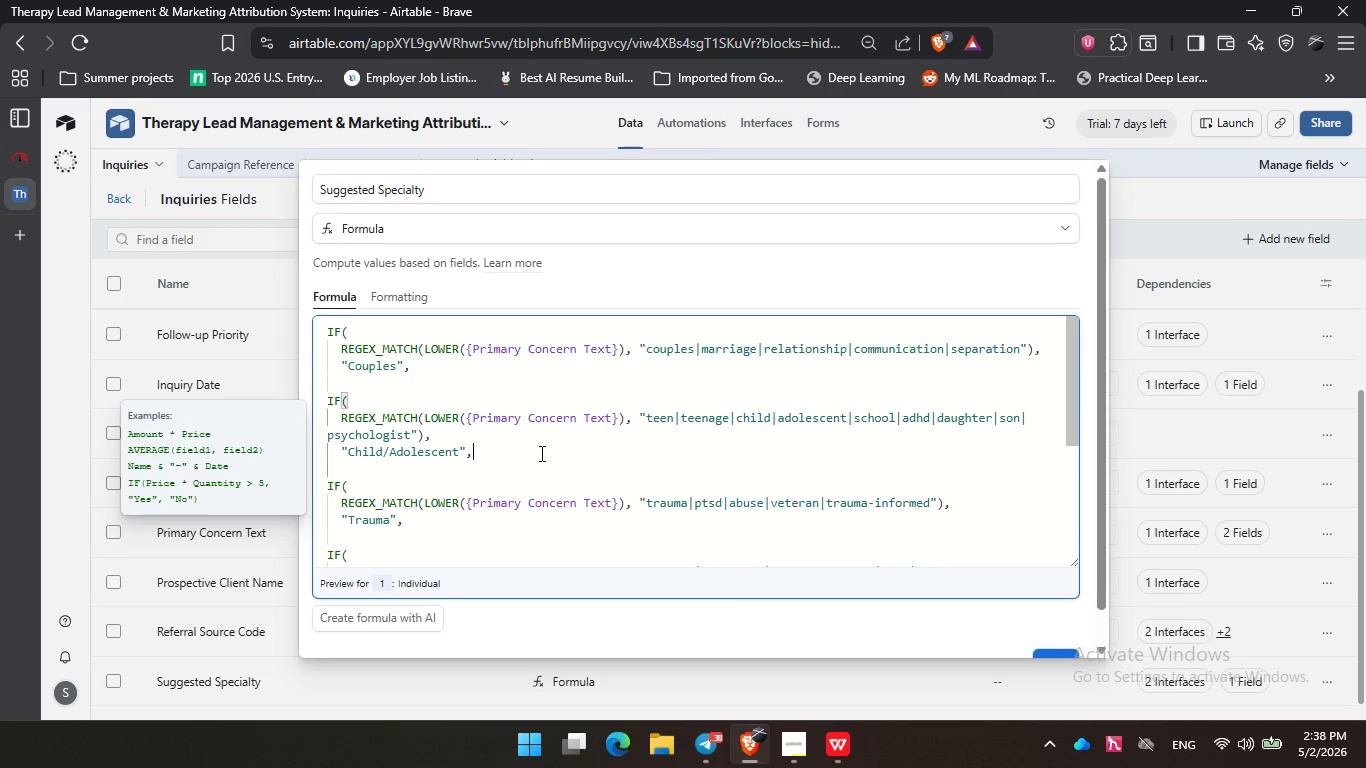 
left_click([540, 453])
 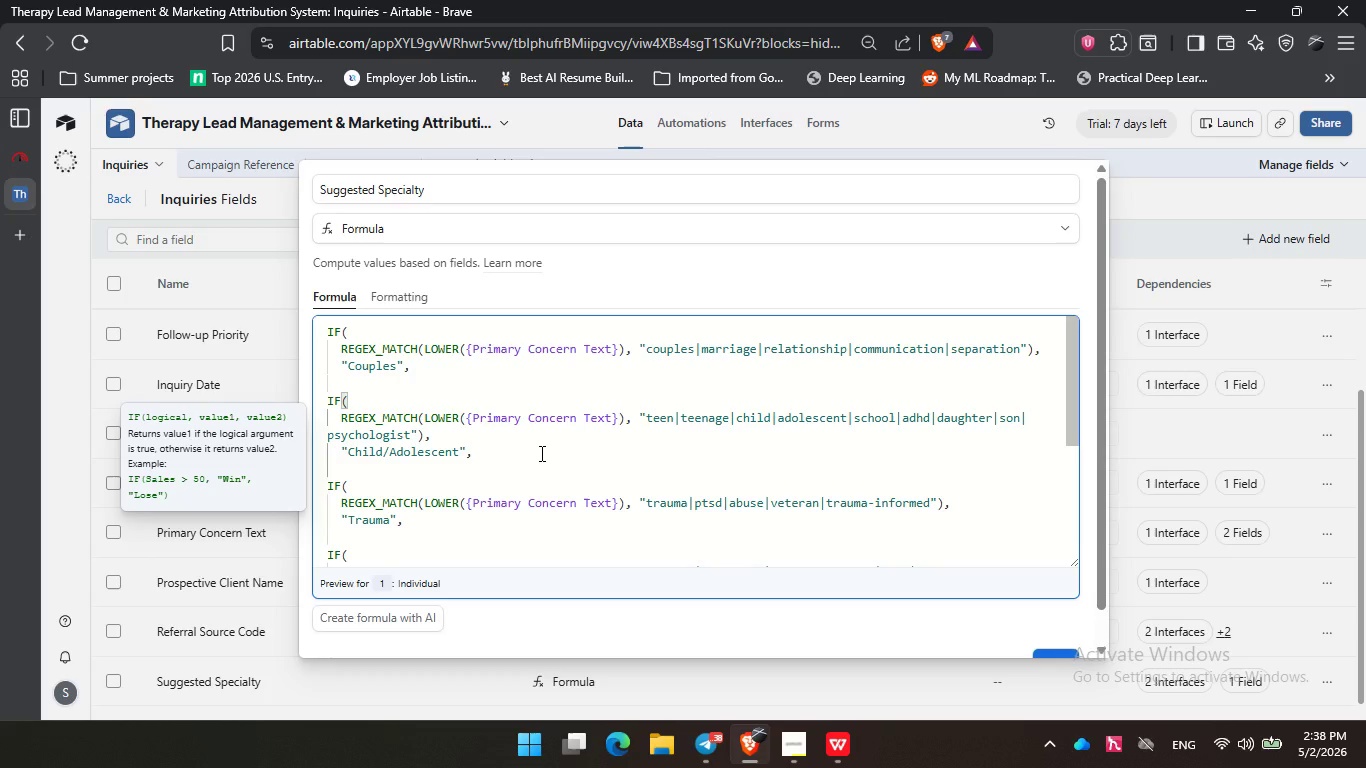 
wait(13.17)
 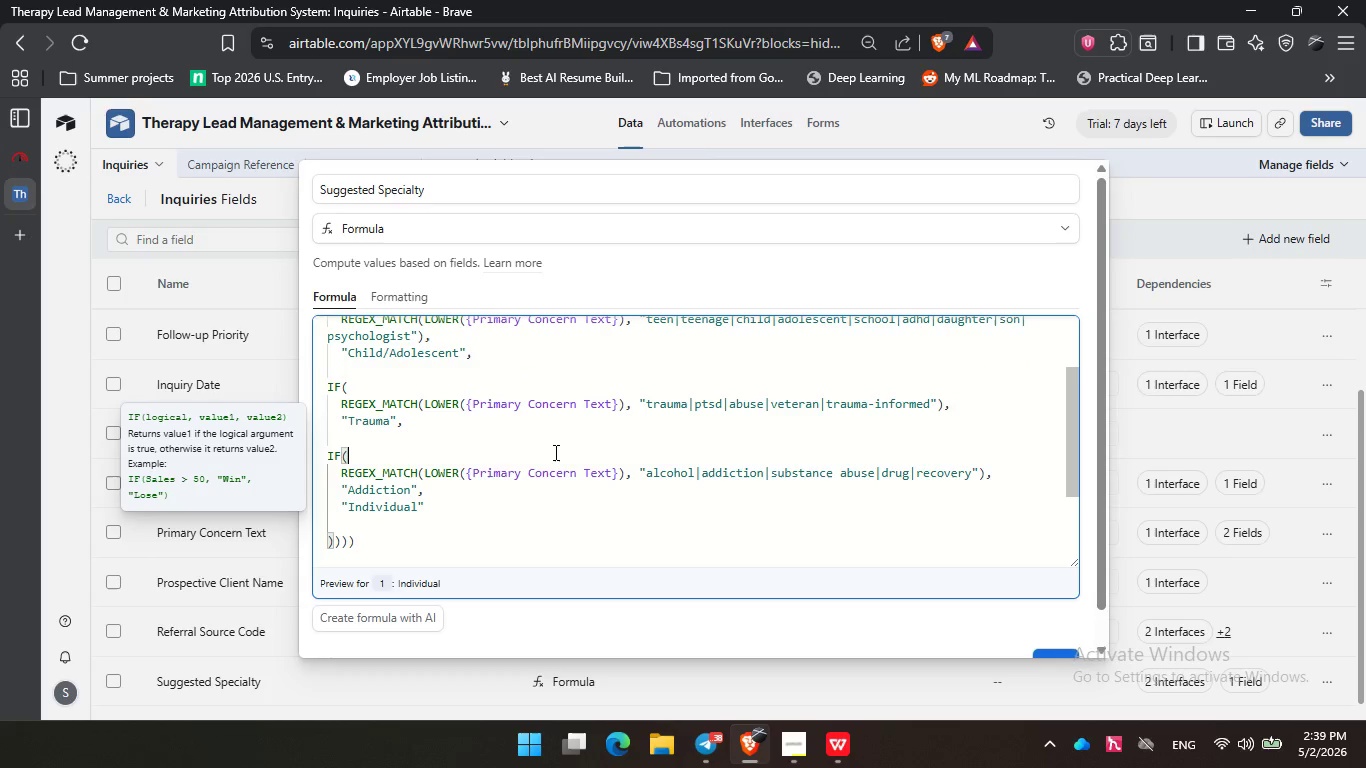 
left_click([554, 452])
 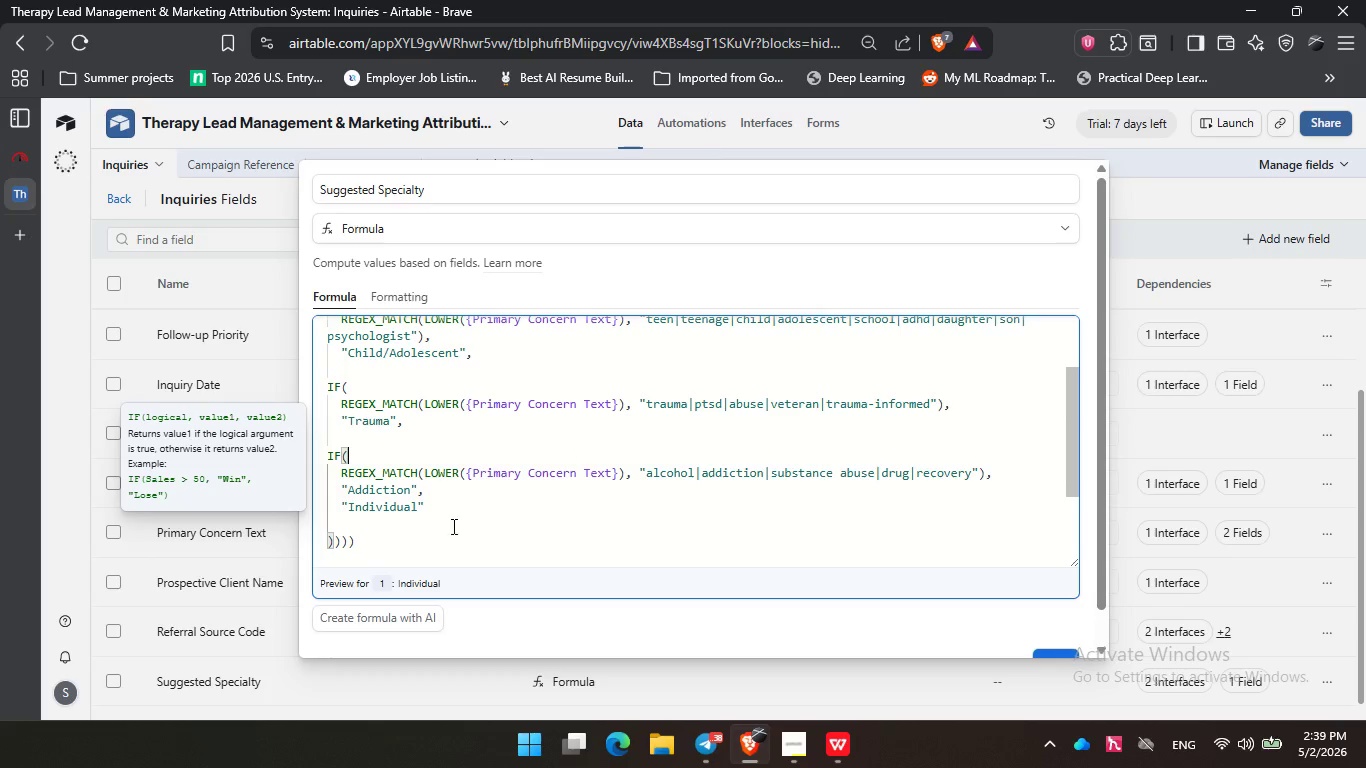 
scroll: coordinate [554, 452], scroll_direction: down, amount: 2.0
 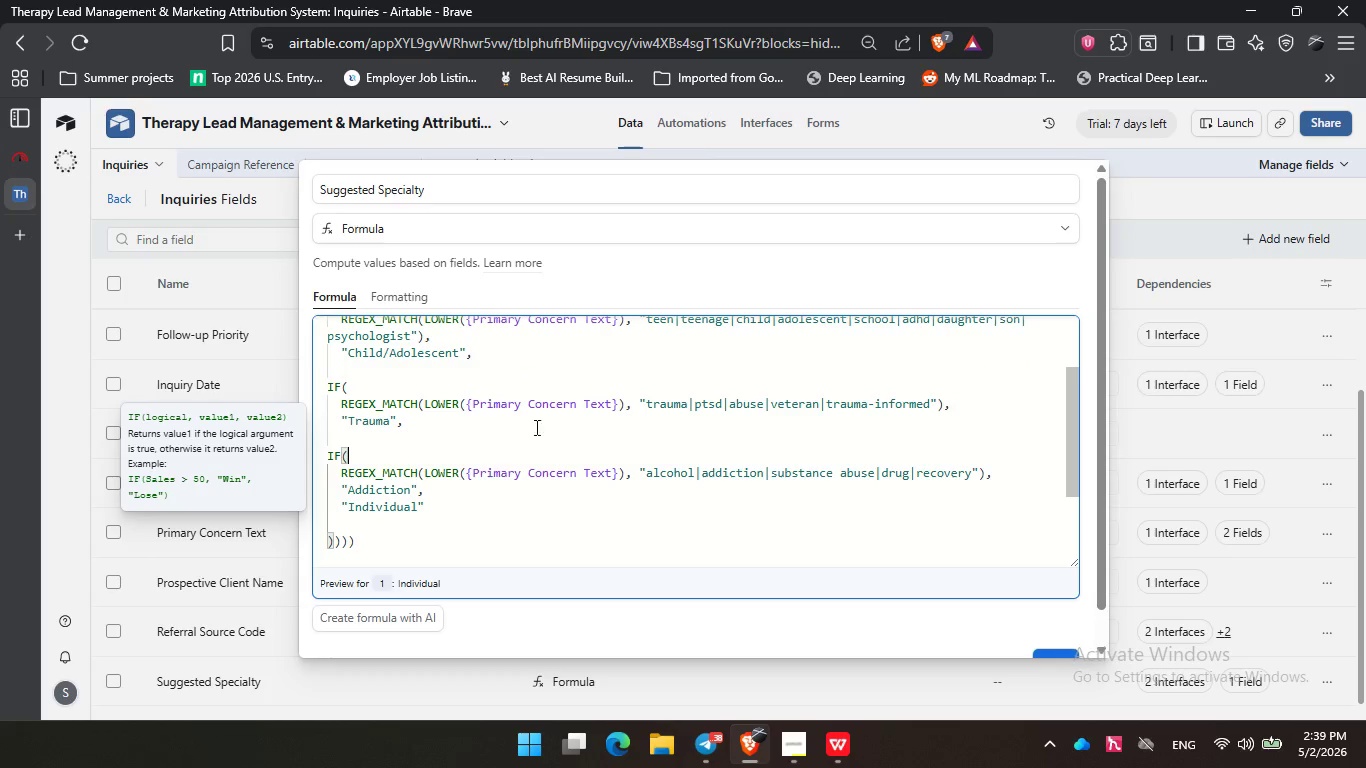 
left_click([455, 527])
 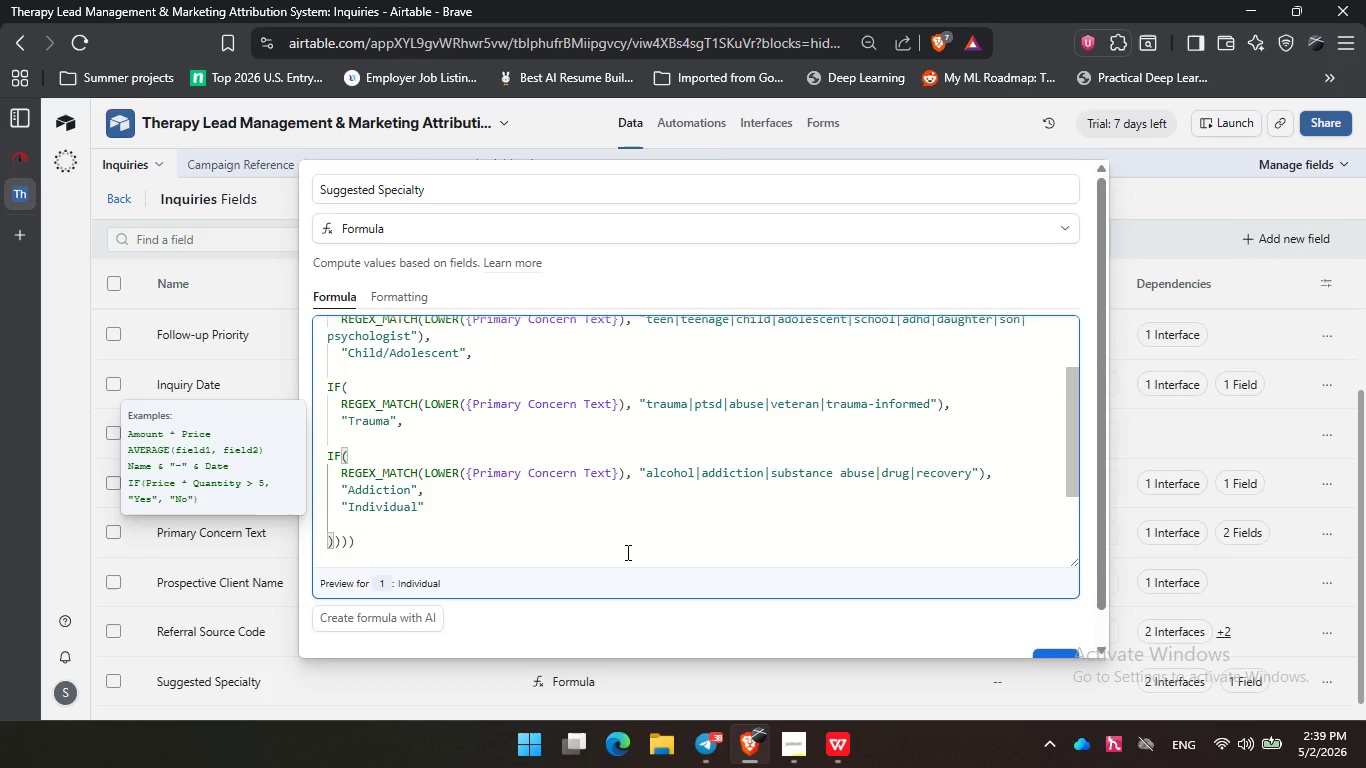 
key(Backspace)
 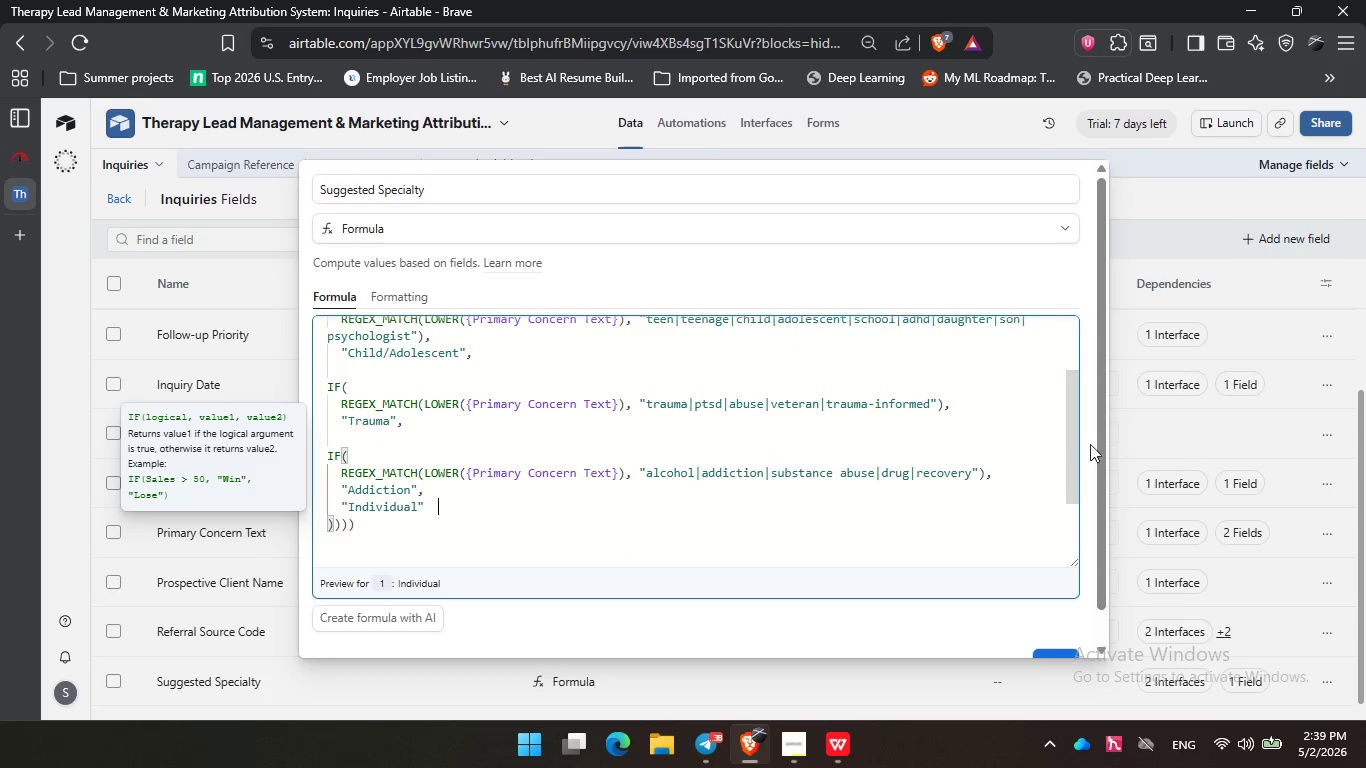 
left_click_drag(start_coordinate=[1069, 451], to_coordinate=[1064, 389])
 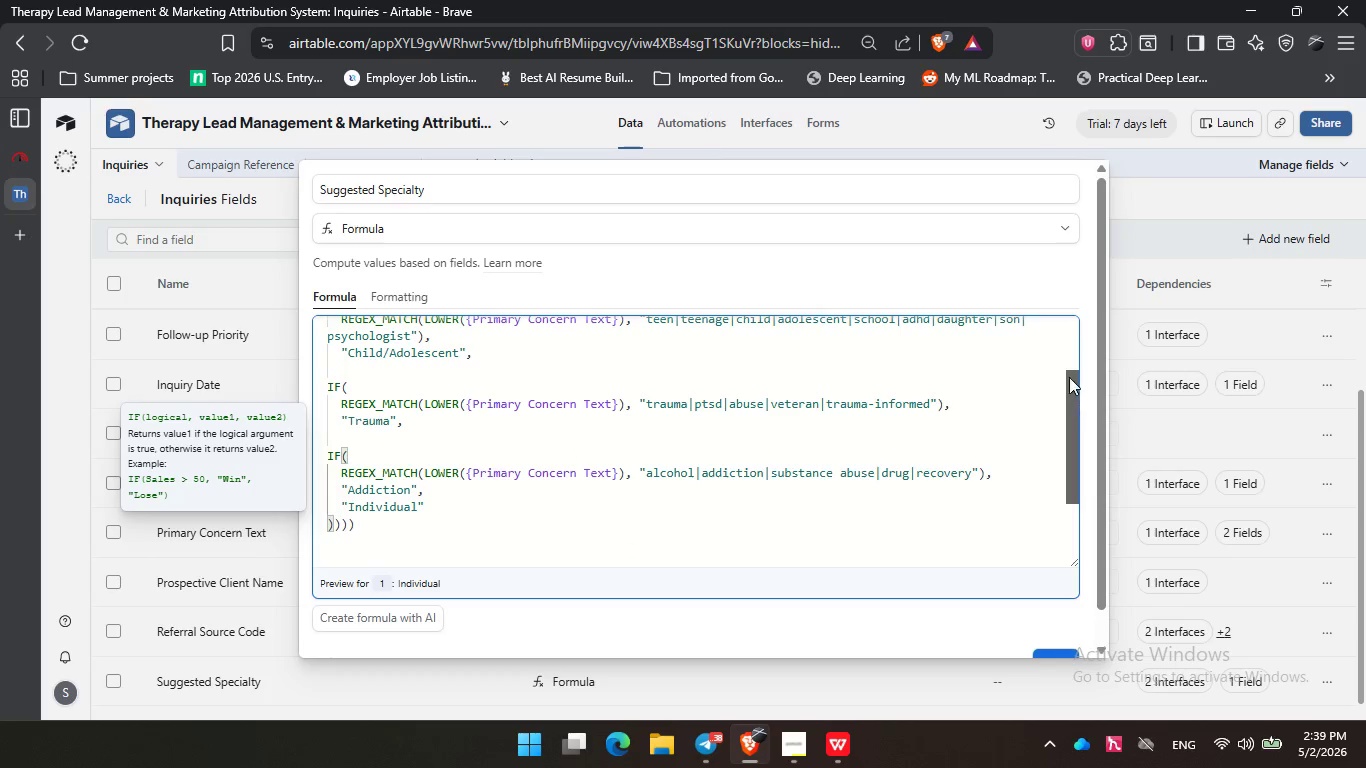 
left_click_drag(start_coordinate=[1075, 395], to_coordinate=[1068, 364])
 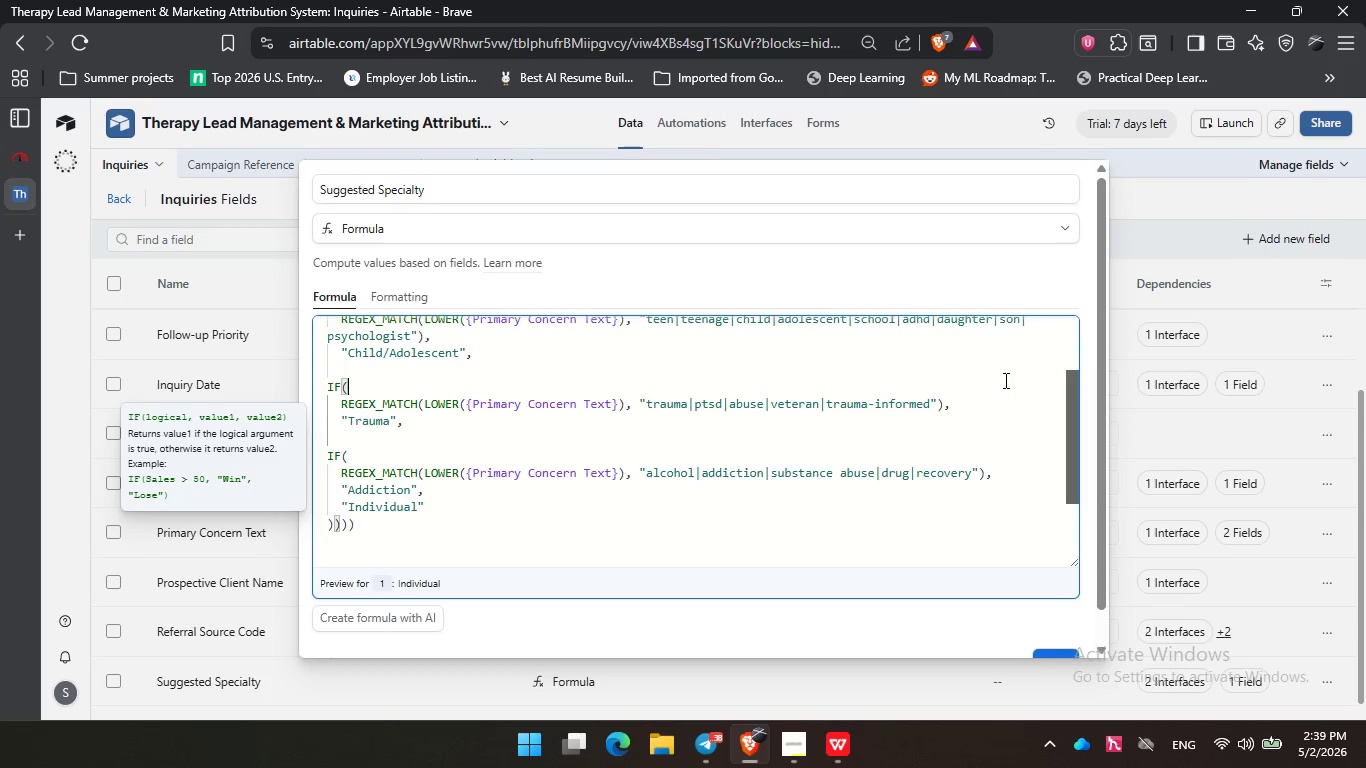 
left_click([1004, 380])
 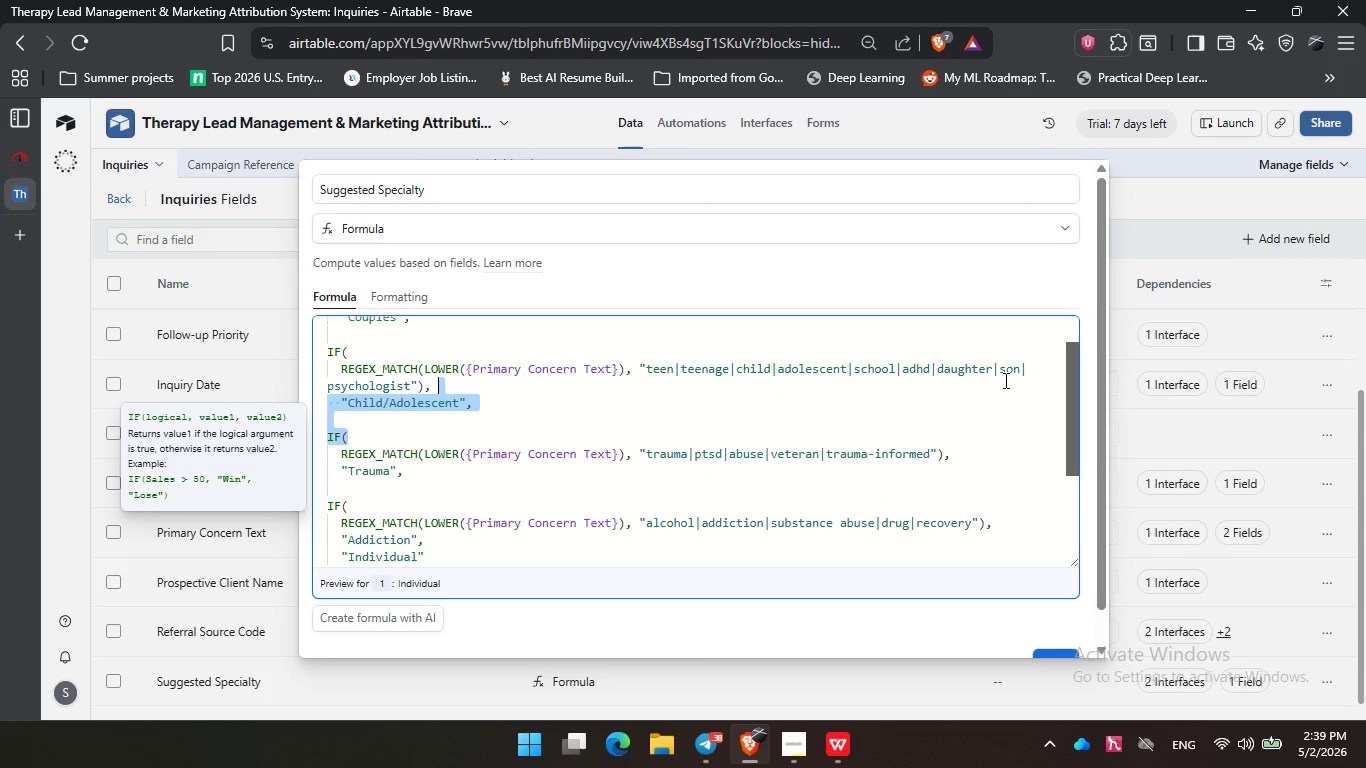 
scroll: coordinate [1004, 380], scroll_direction: none, amount: 0.0
 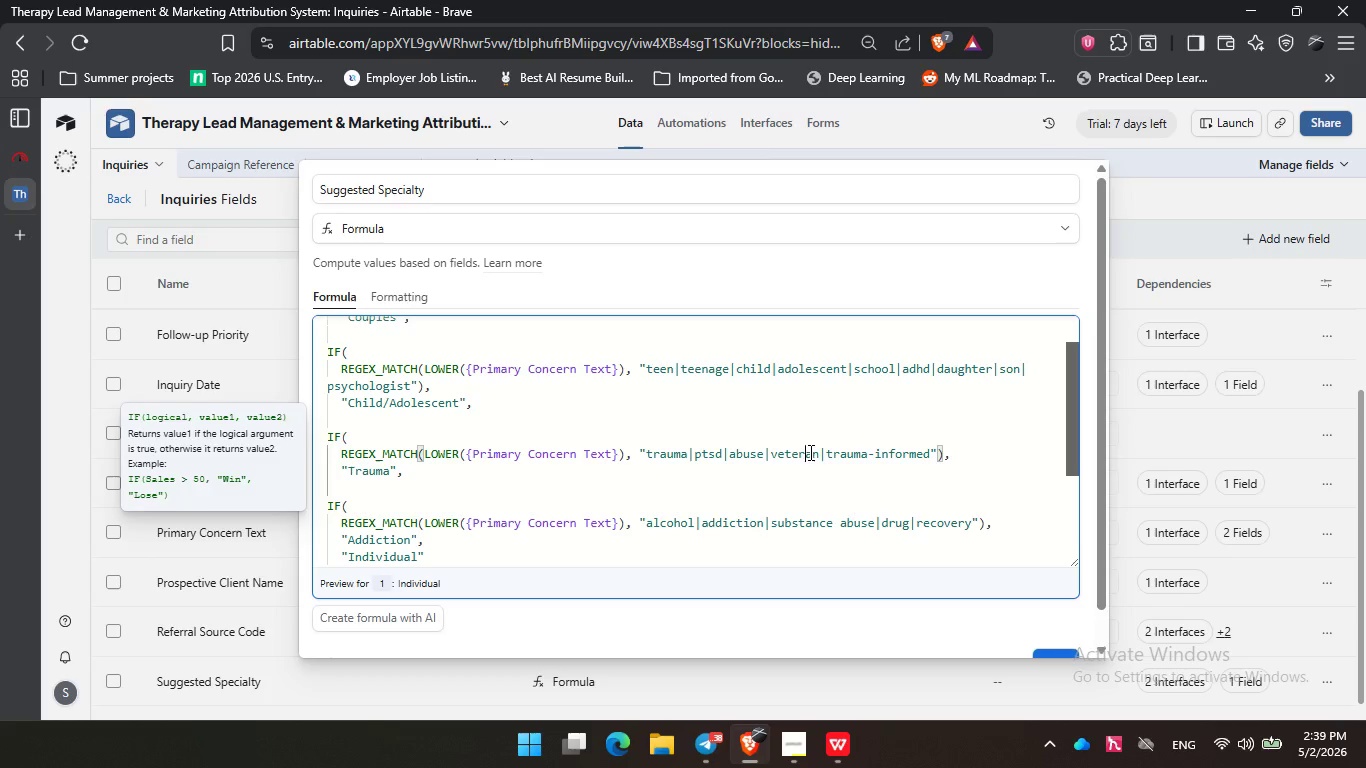 
left_click([807, 456])
 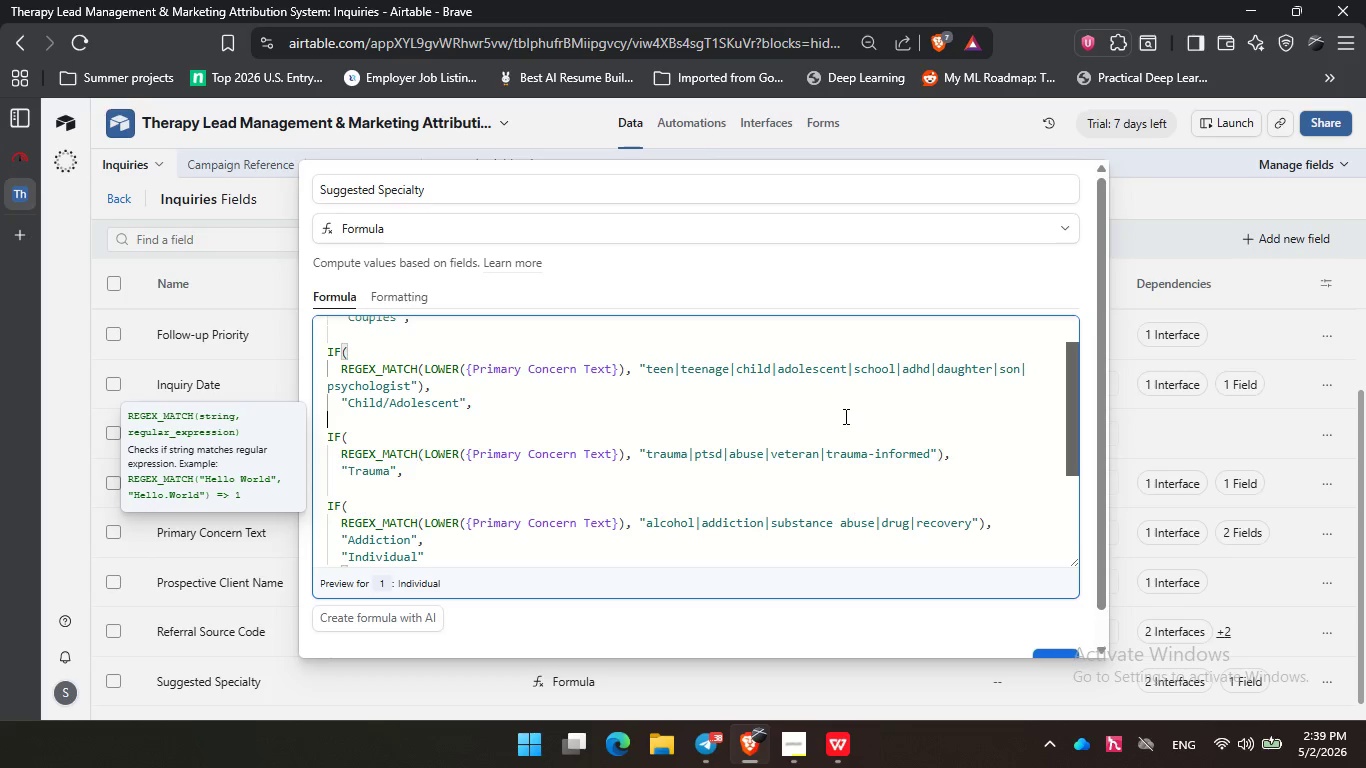 
left_click([844, 416])
 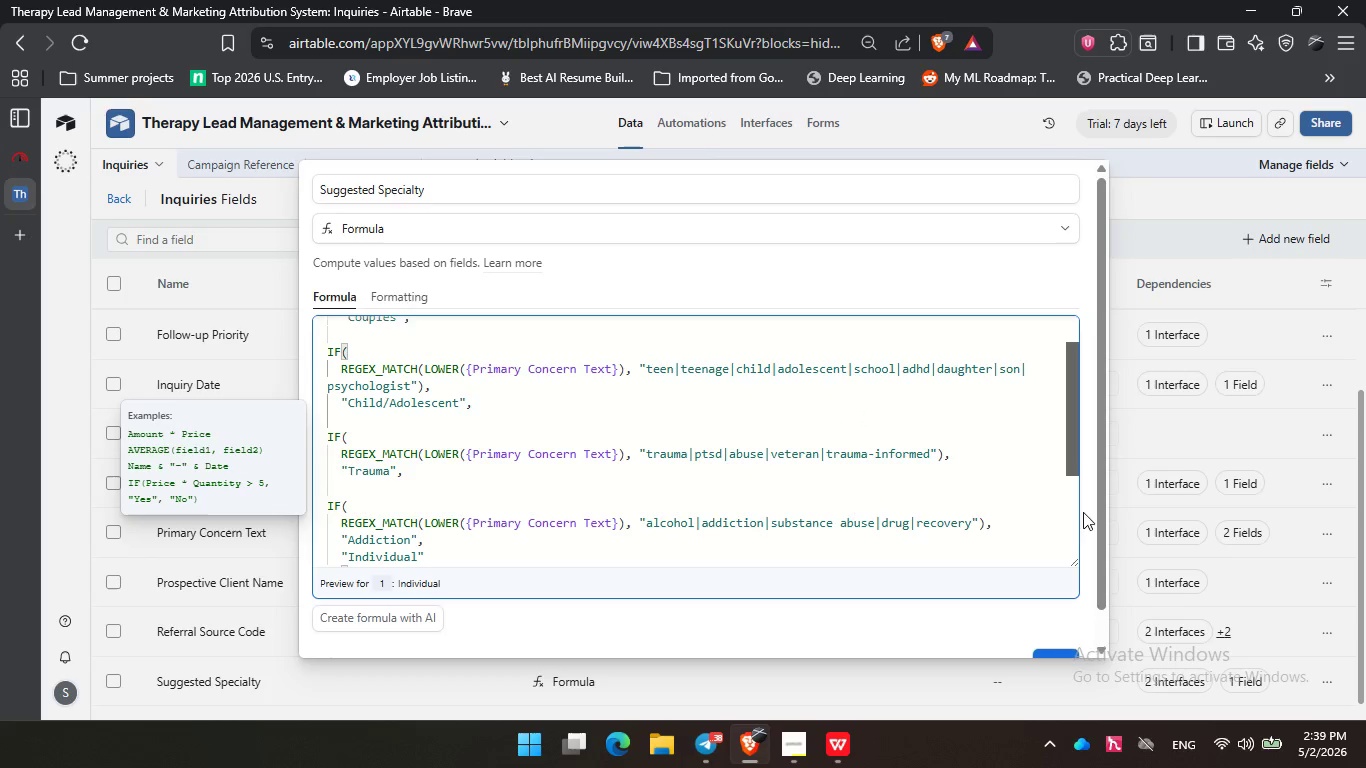 
scroll: coordinate [929, 477], scroll_direction: none, amount: 0.0
 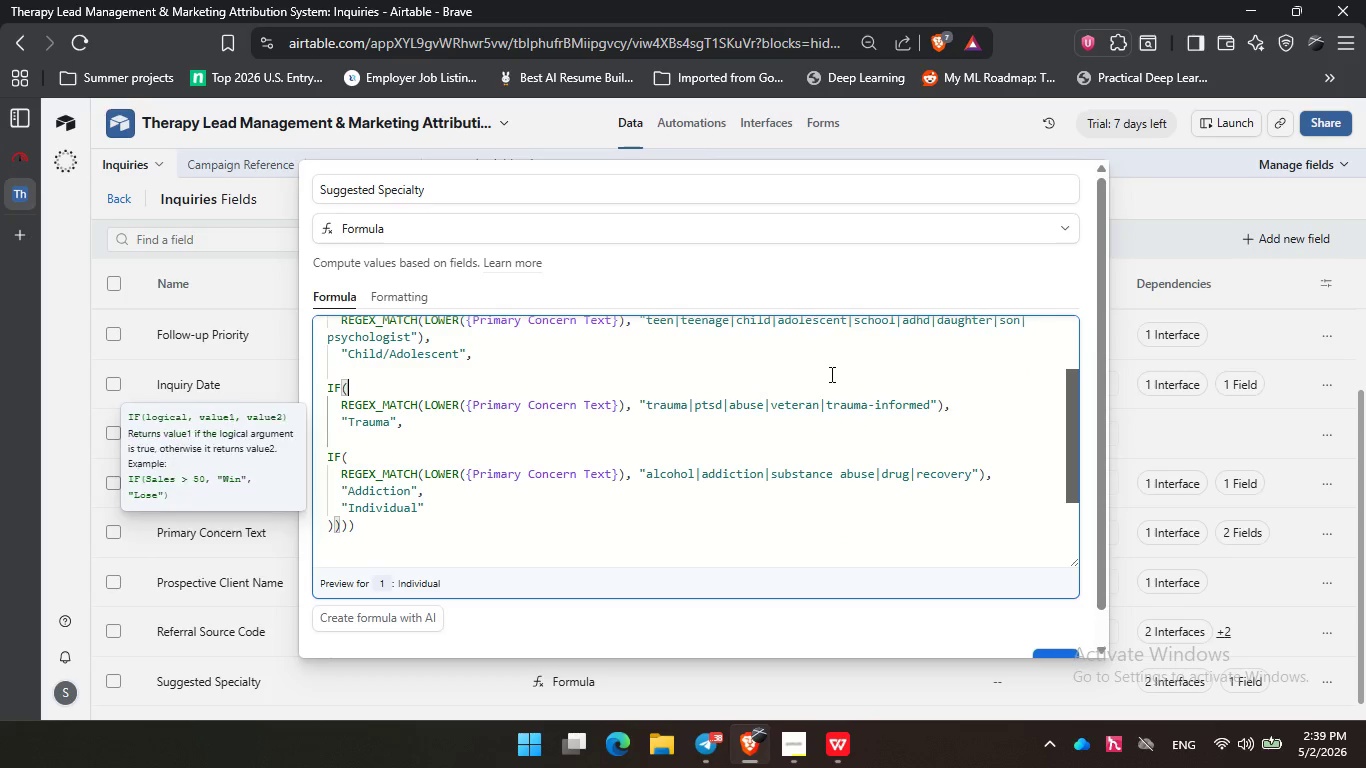 
double_click([831, 373])
 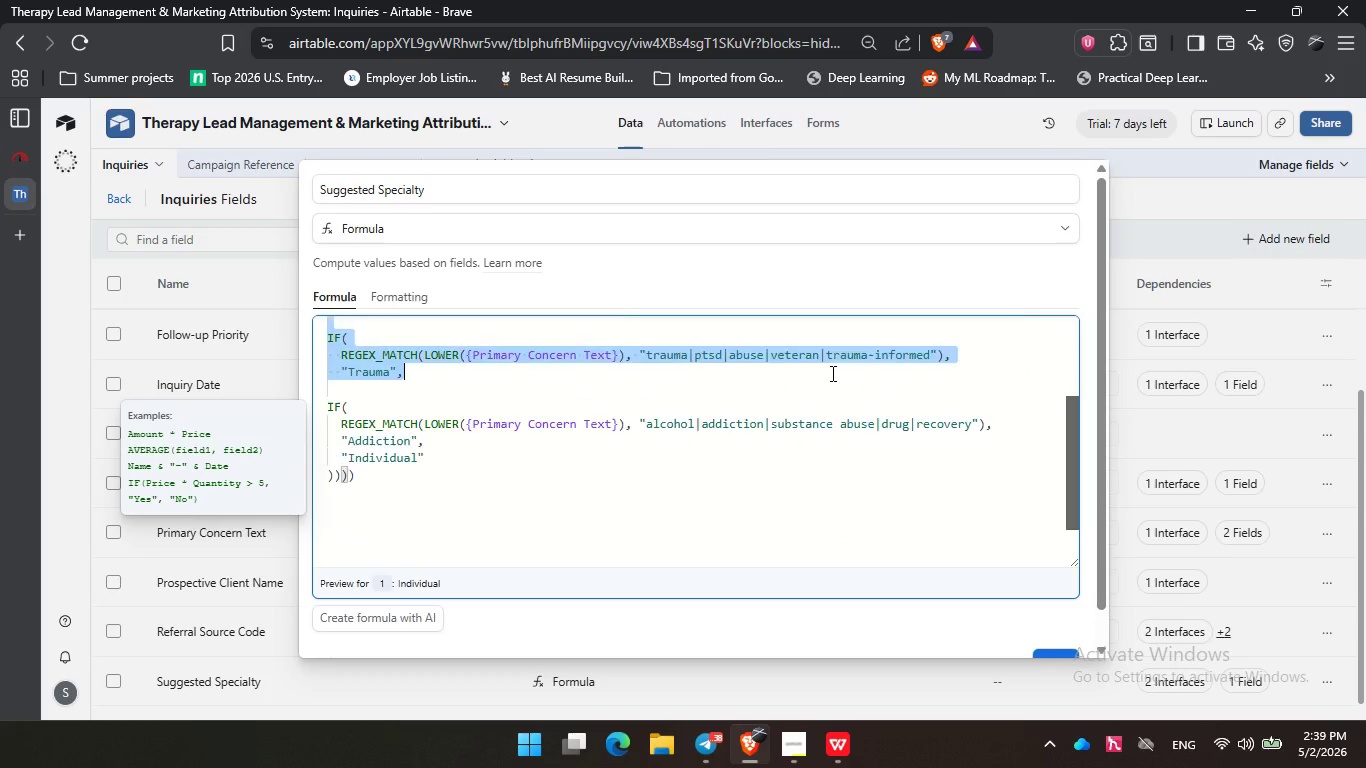 
scroll: coordinate [831, 373], scroll_direction: down, amount: 1.0
 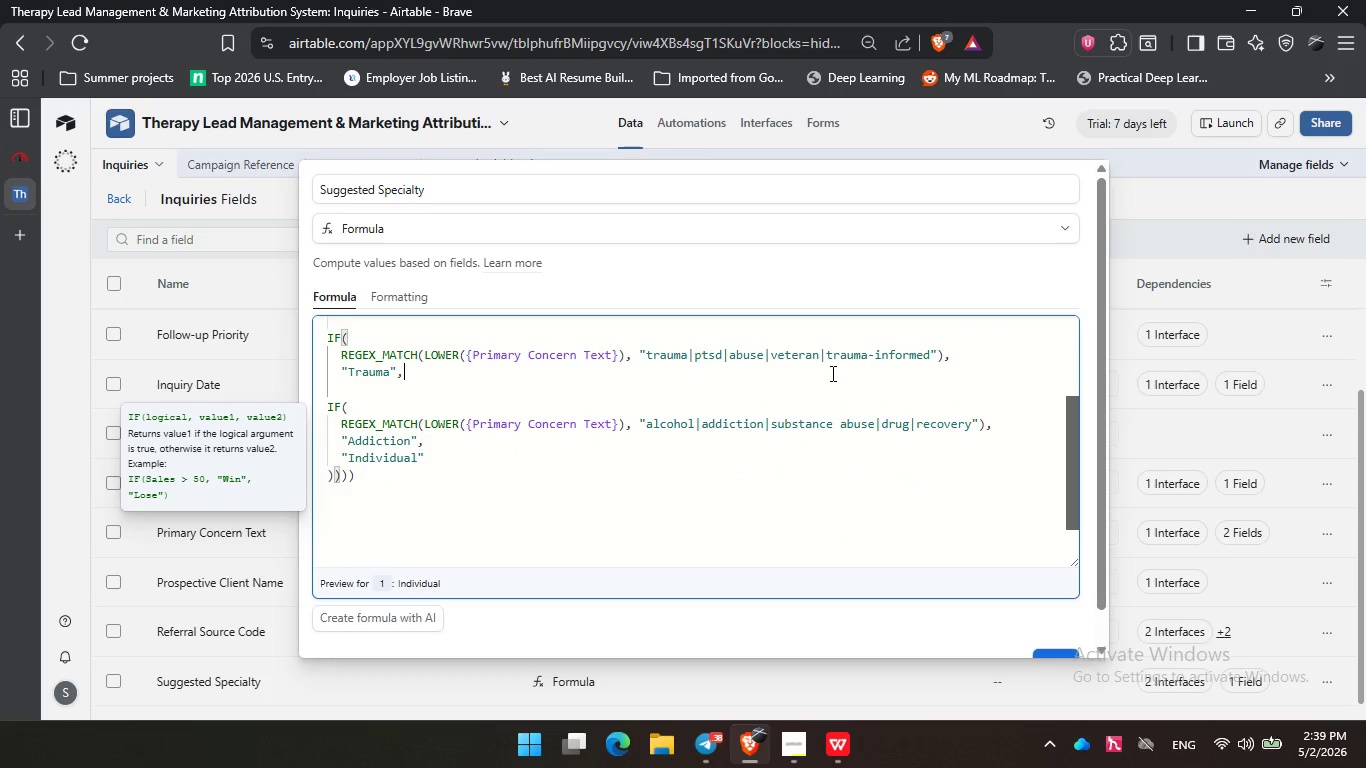 
left_click([831, 373])
 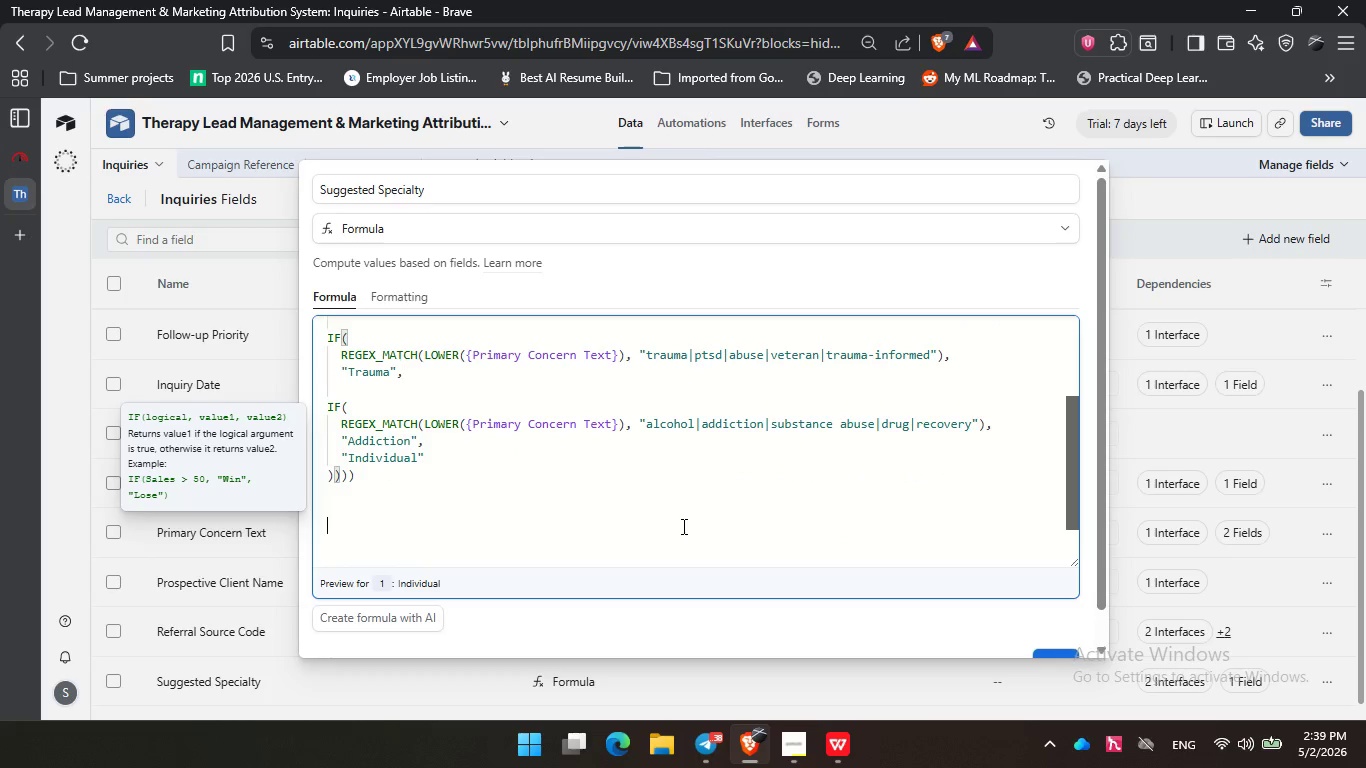 
left_click([682, 526])
 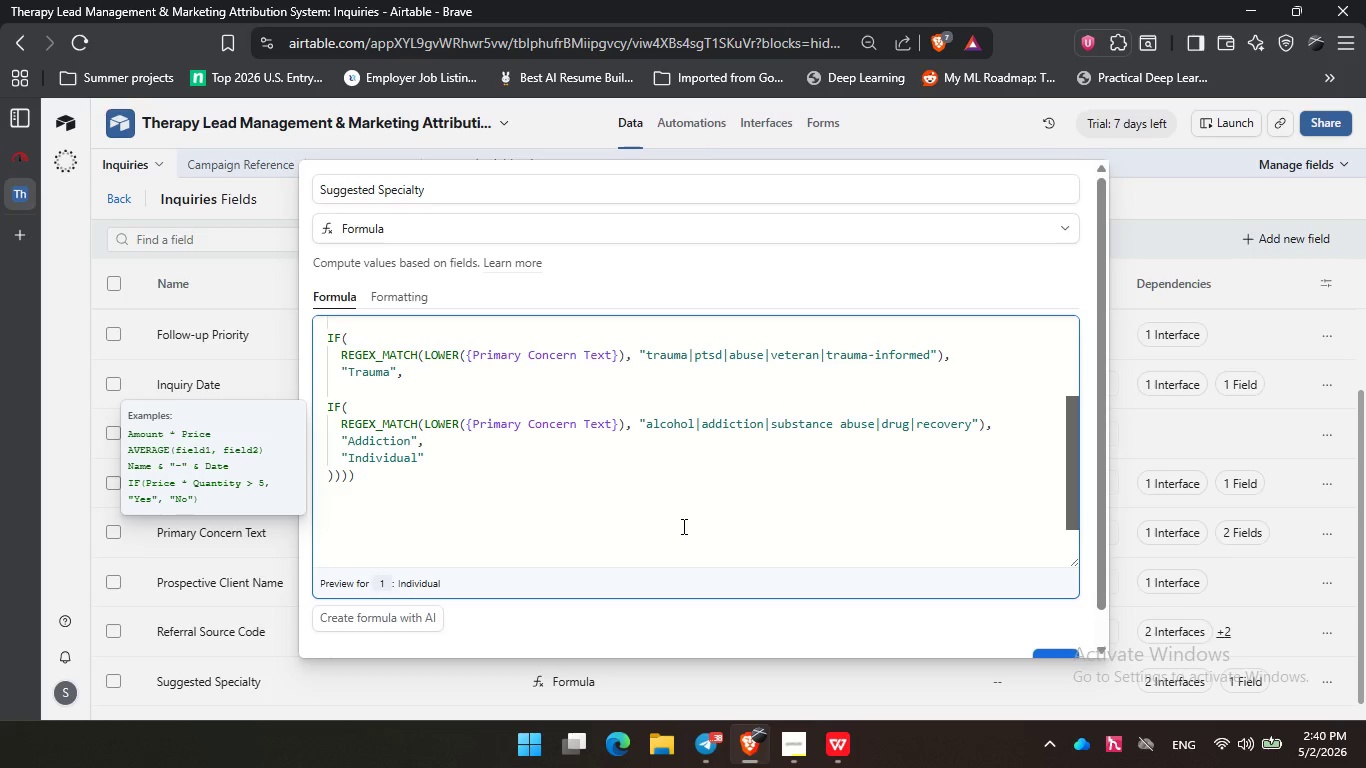 
wait(56.31)
 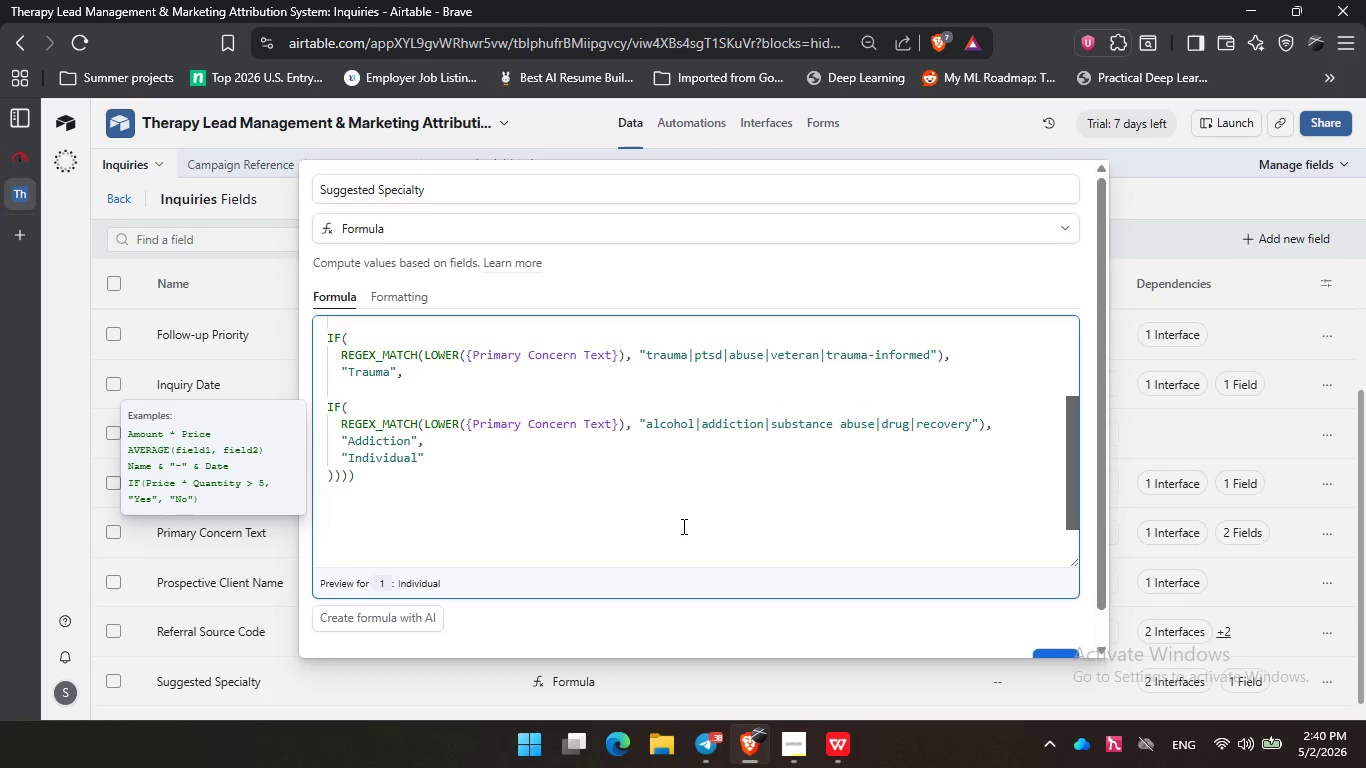 
left_click([578, 520])
 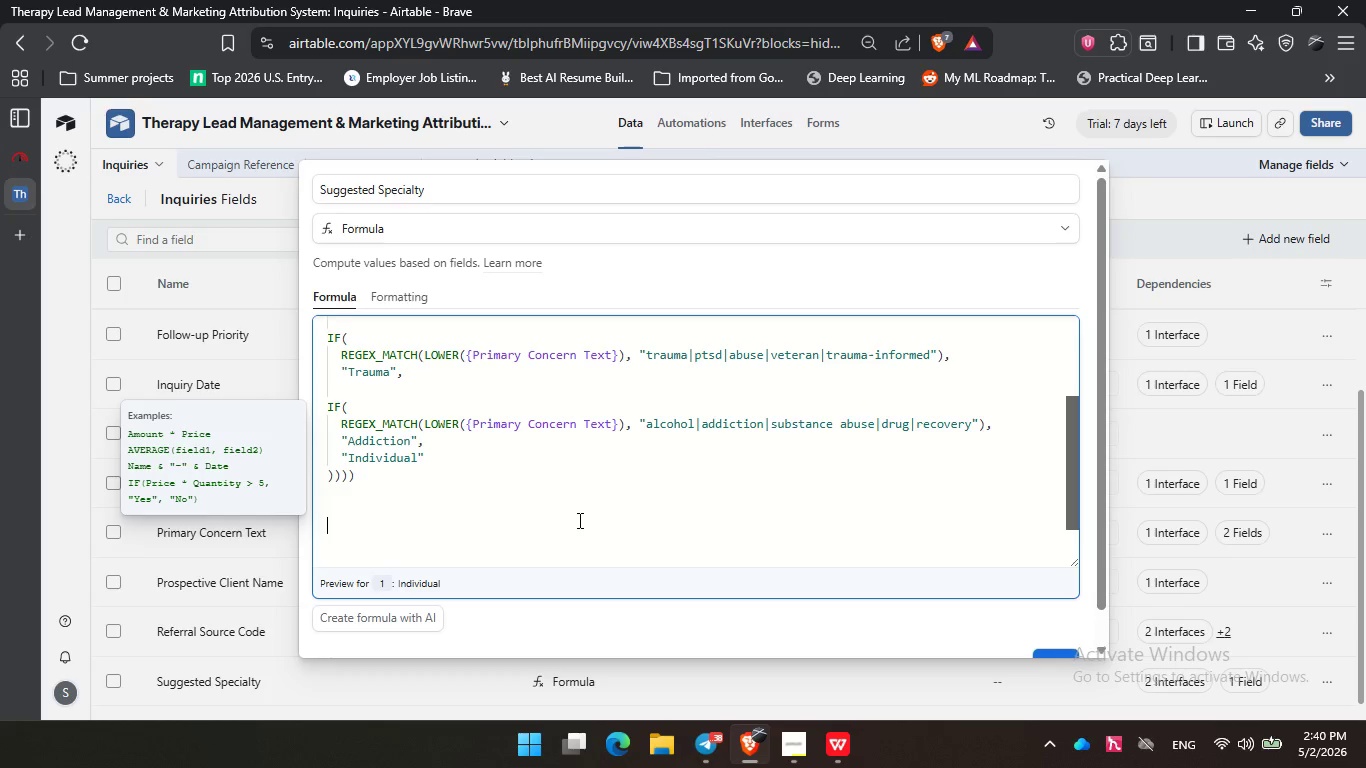 
left_click([590, 505])
 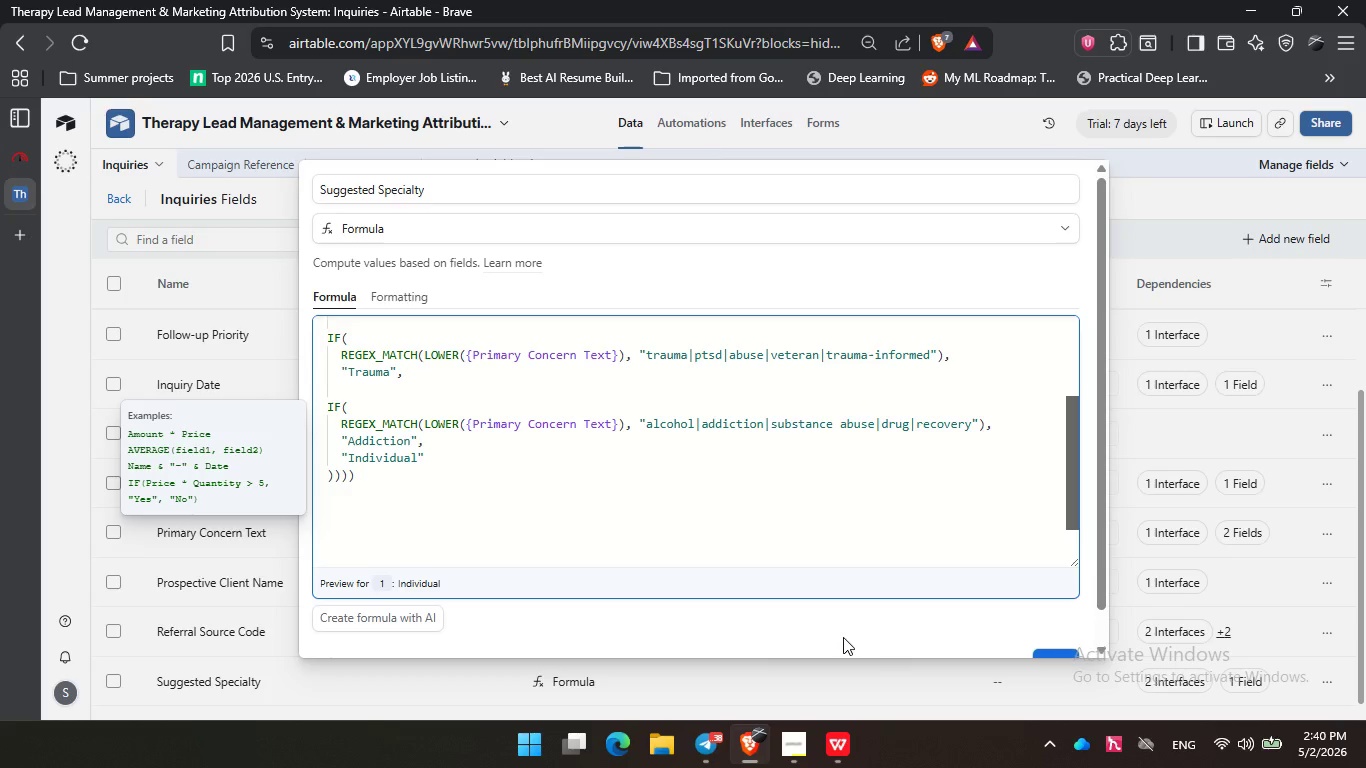 
scroll: coordinate [823, 599], scroll_direction: down, amount: 2.0
 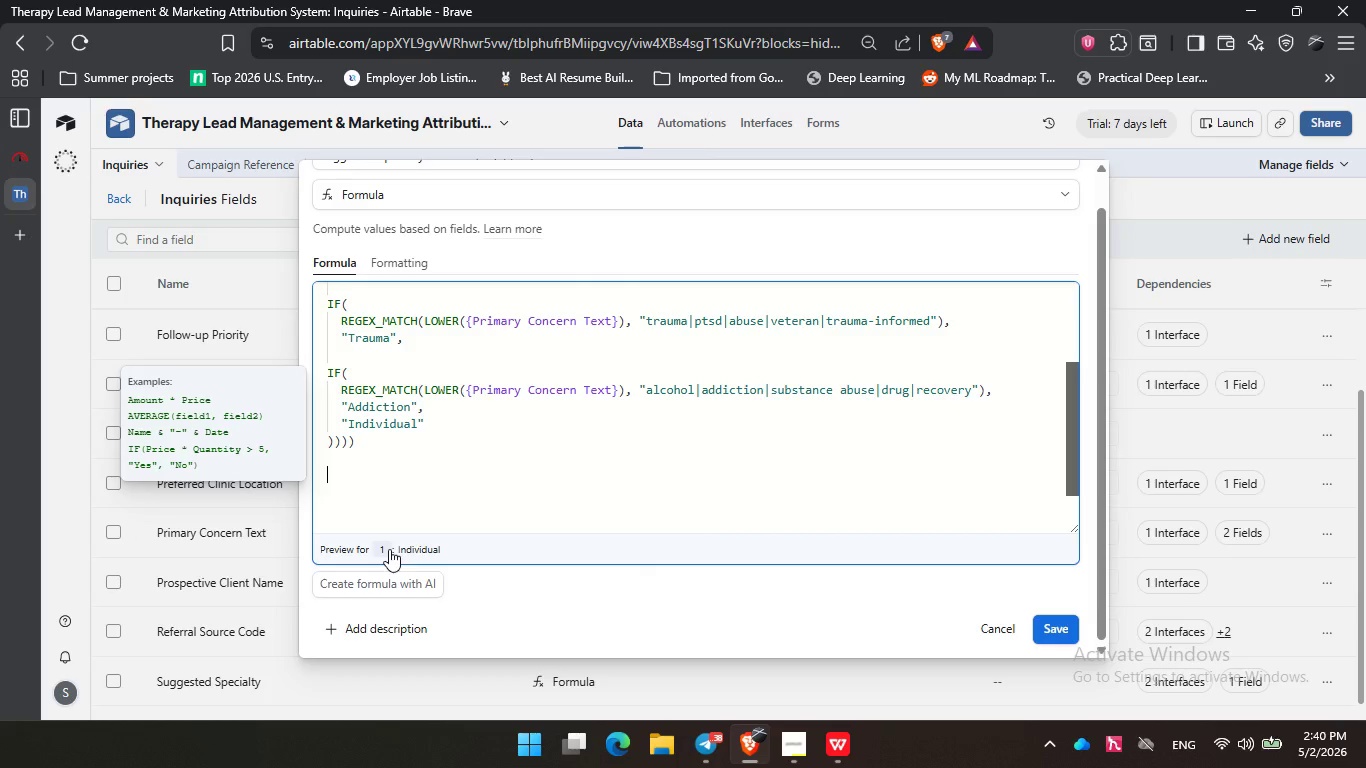 
left_click([389, 549])
 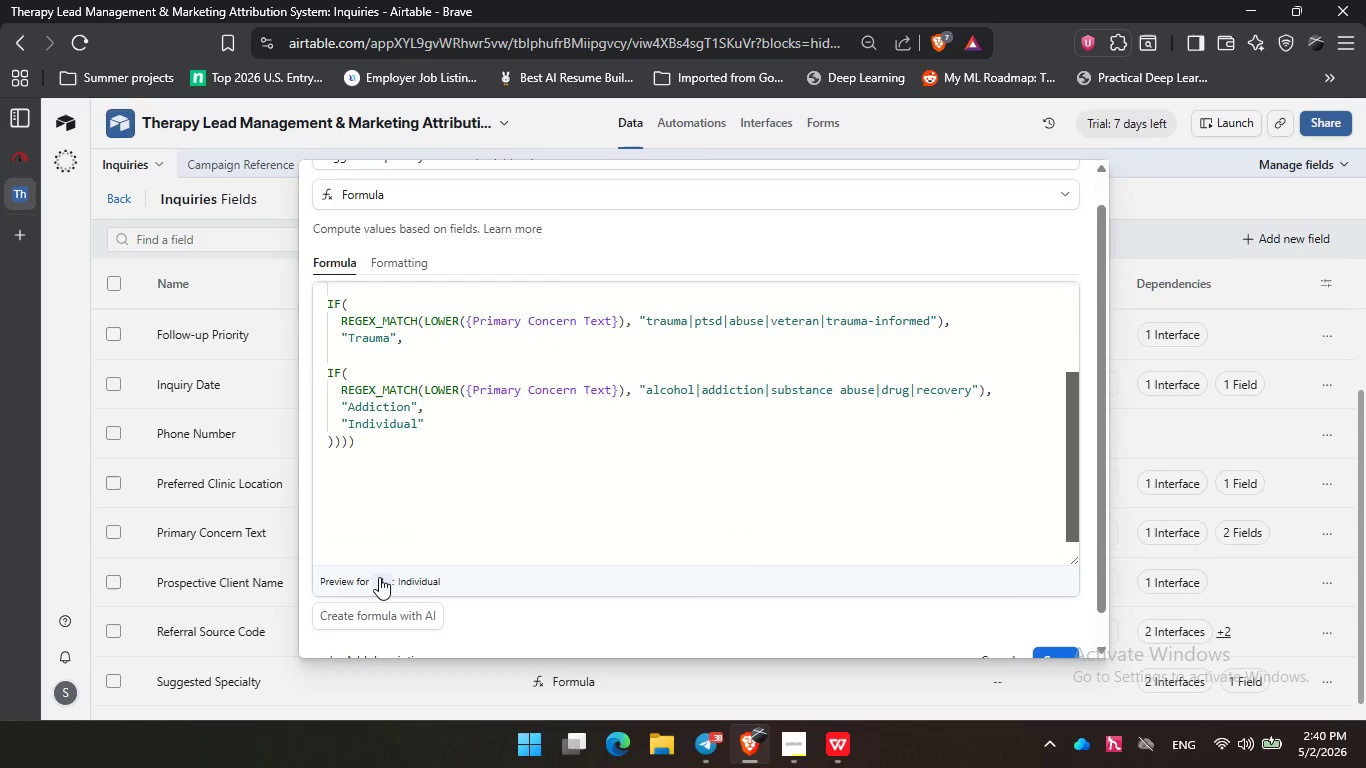 
left_click([379, 577])
 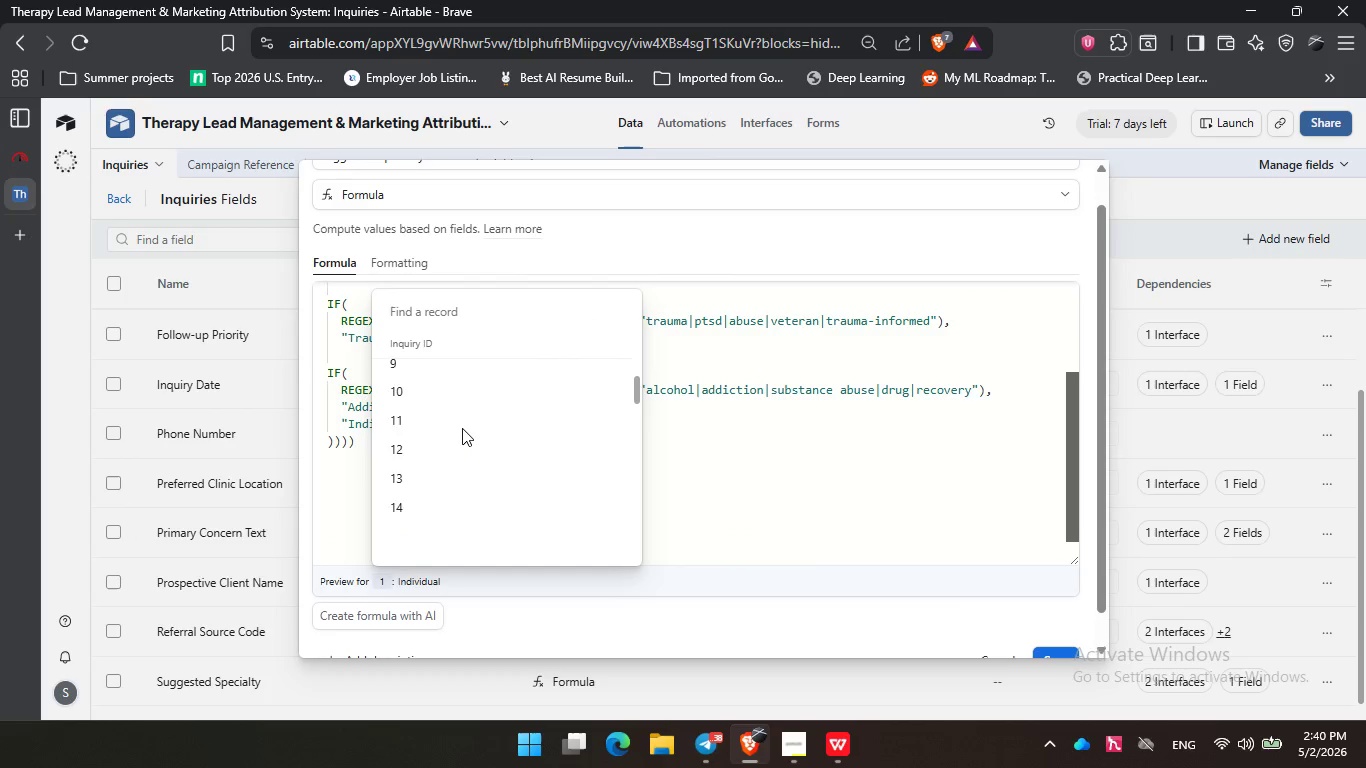 
scroll: coordinate [462, 428], scroll_direction: down, amount: 4.0
 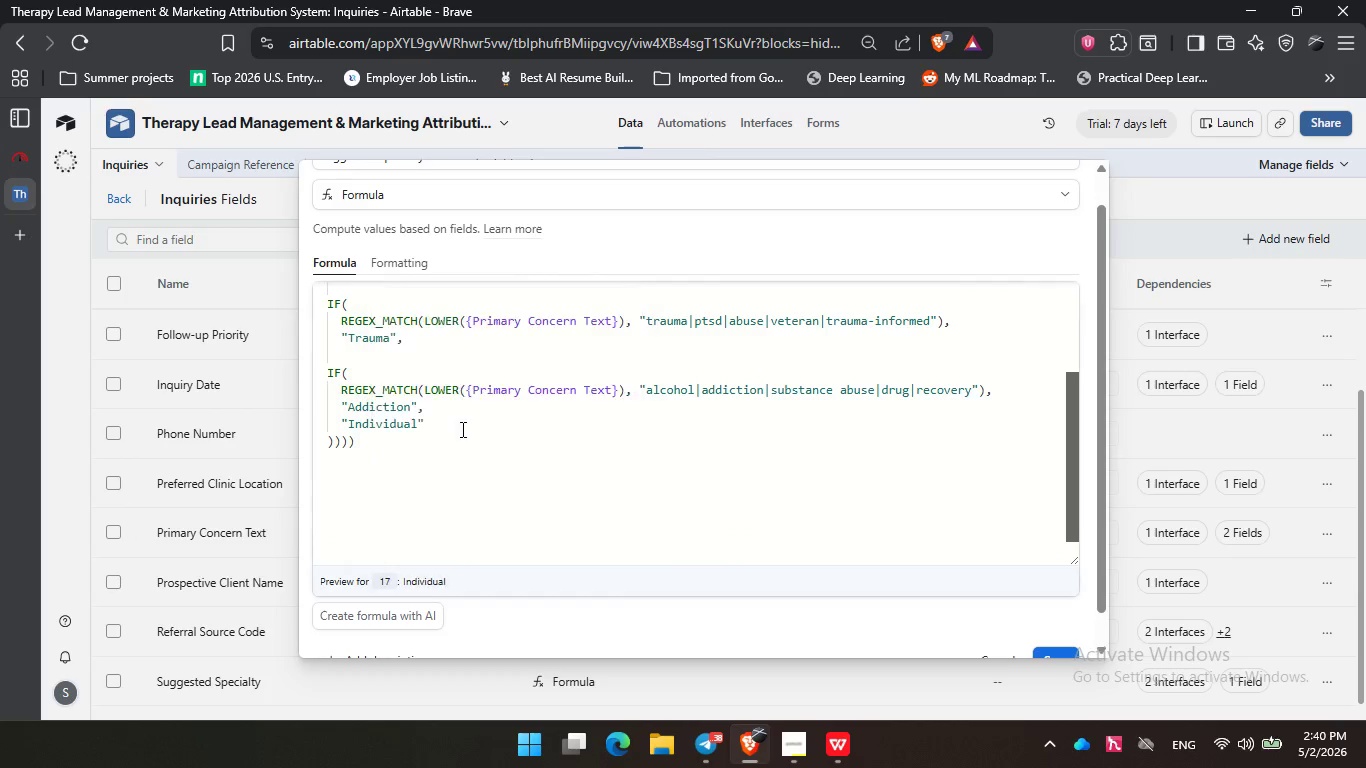 
double_click([461, 429])
 